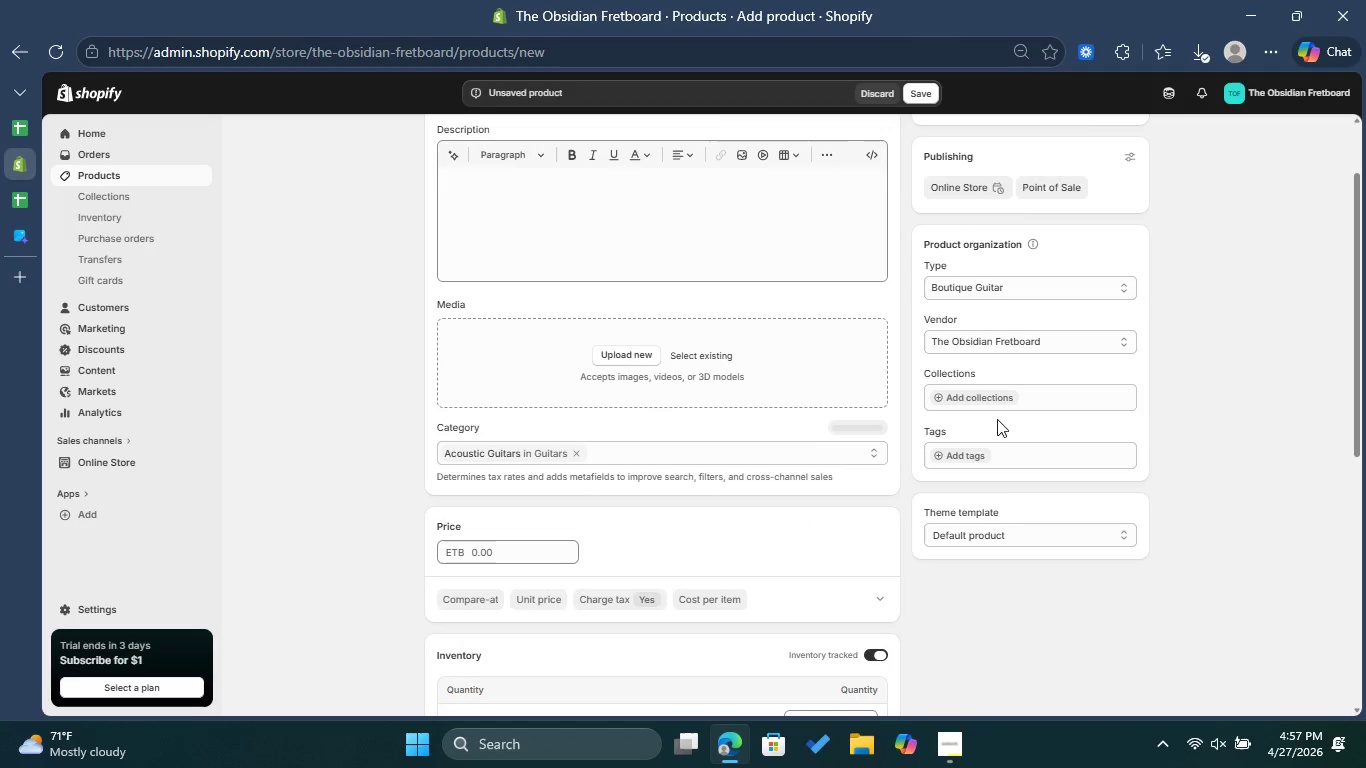 
left_click([954, 458])
 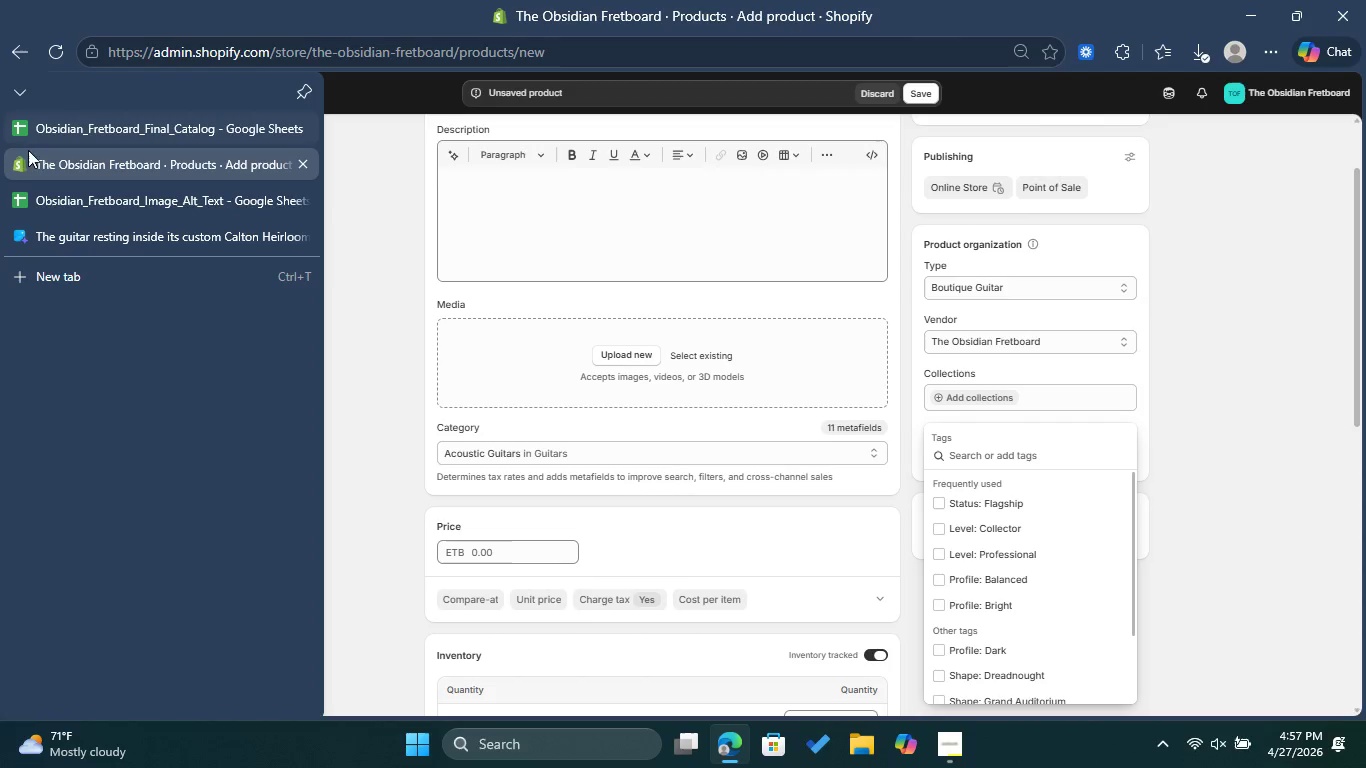 
left_click([54, 188])
 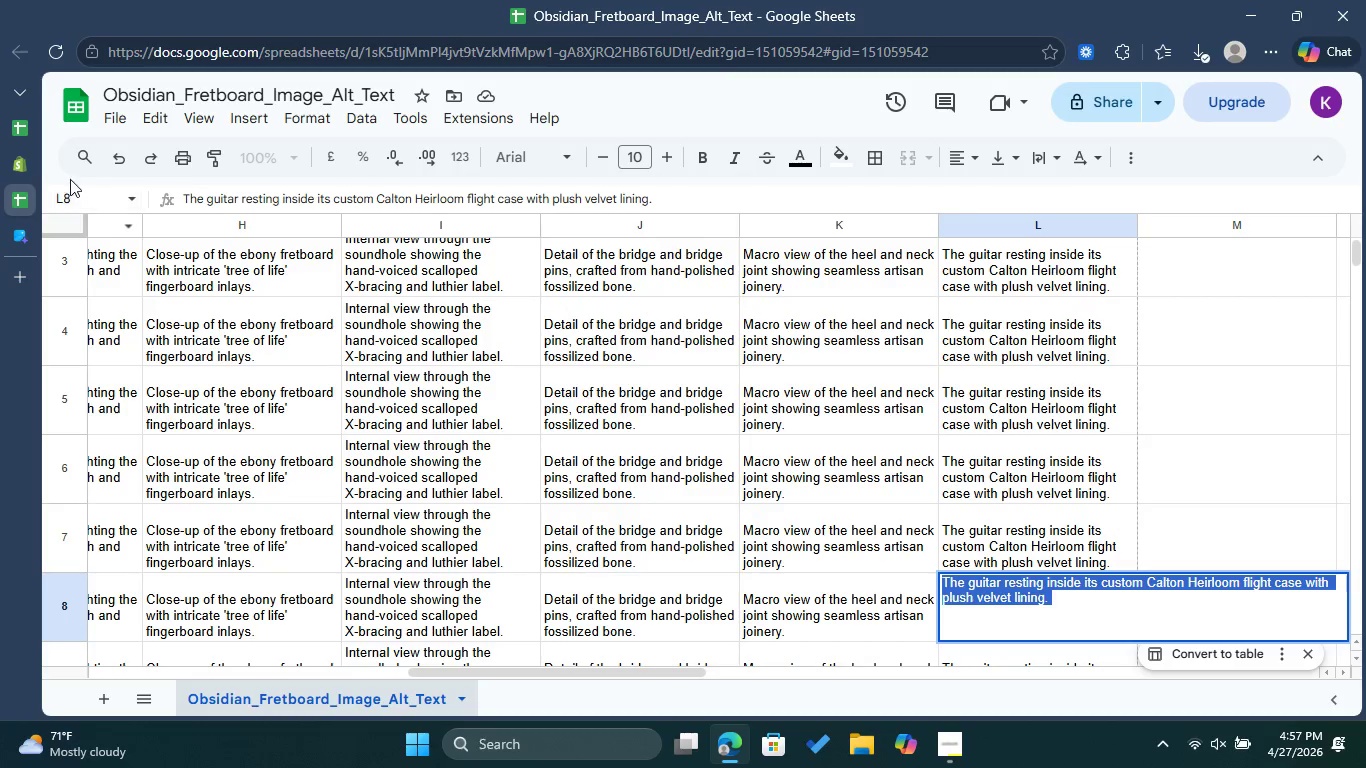 
left_click([10, 131])
 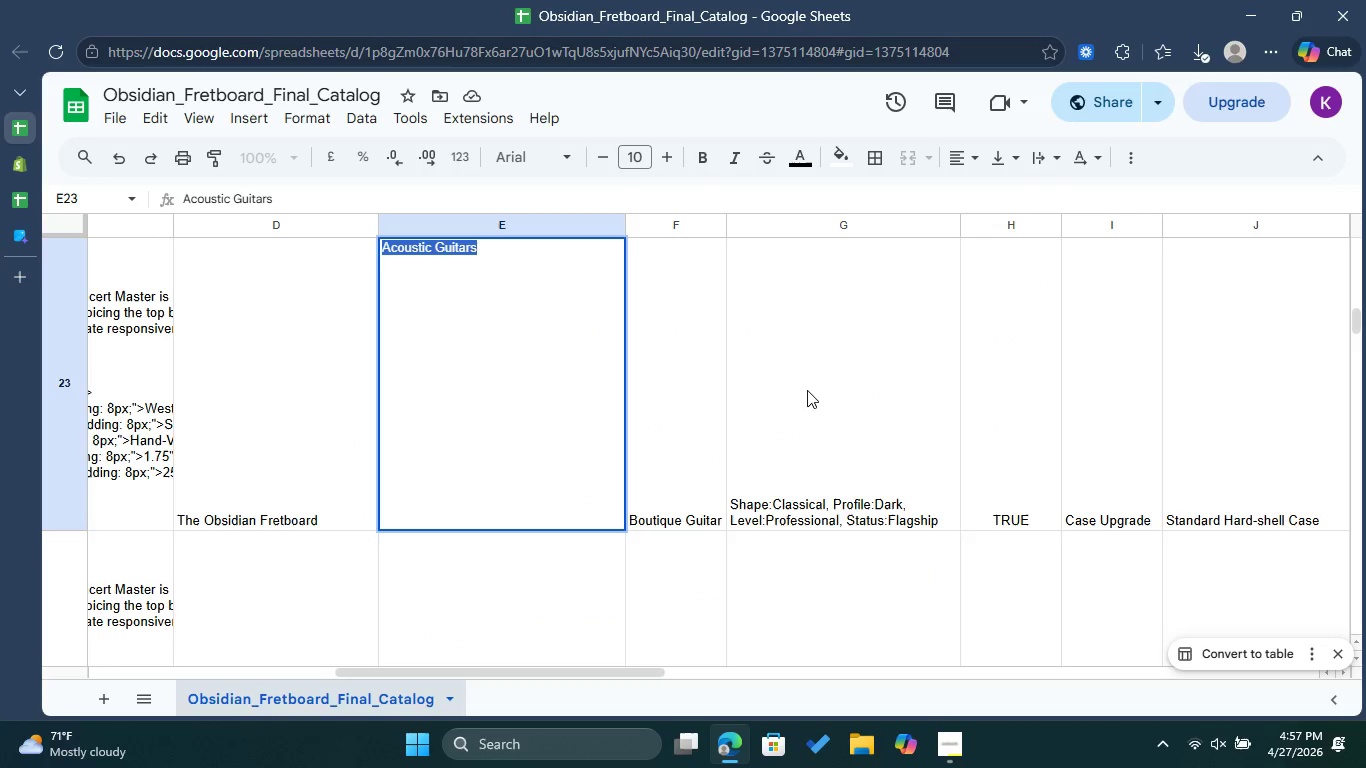 
double_click([809, 390])
 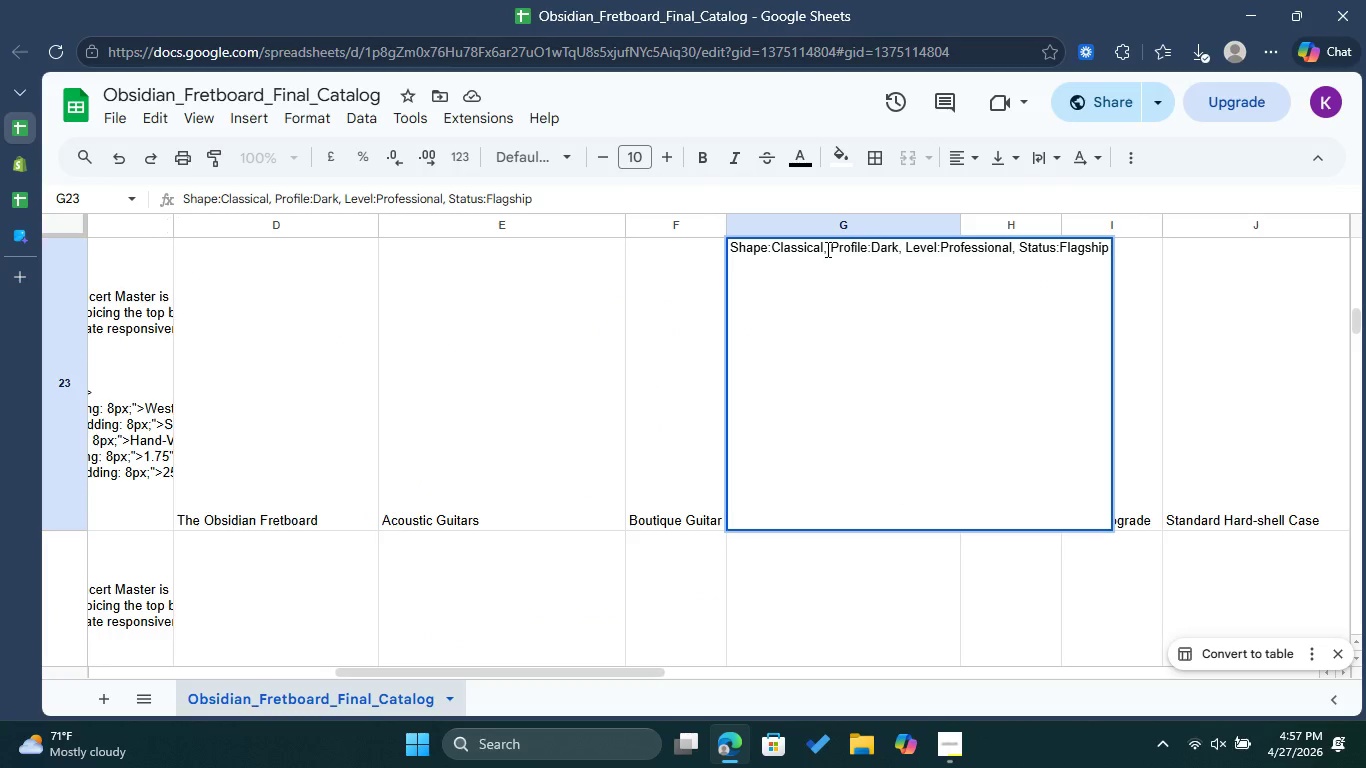 
left_click_drag(start_coordinate=[825, 246], to_coordinate=[725, 246])
 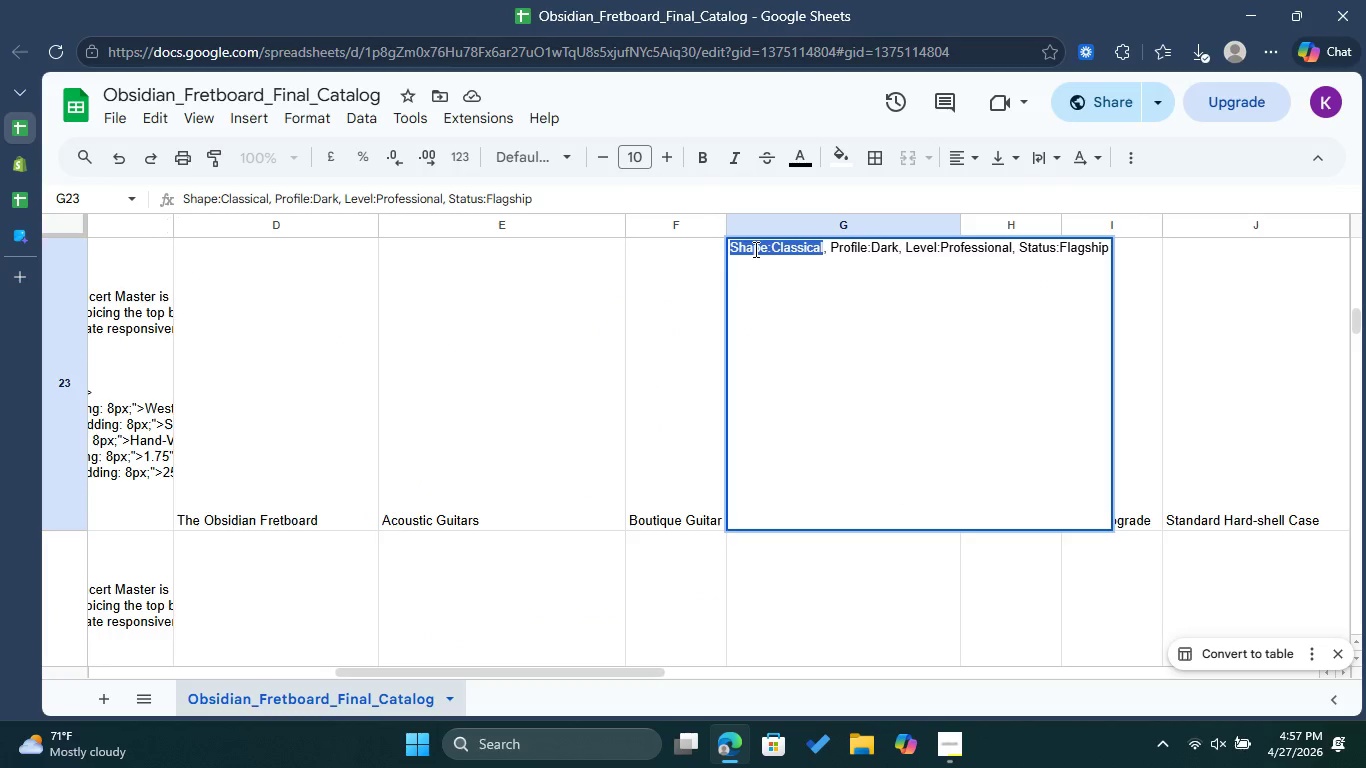 
right_click([754, 249])
 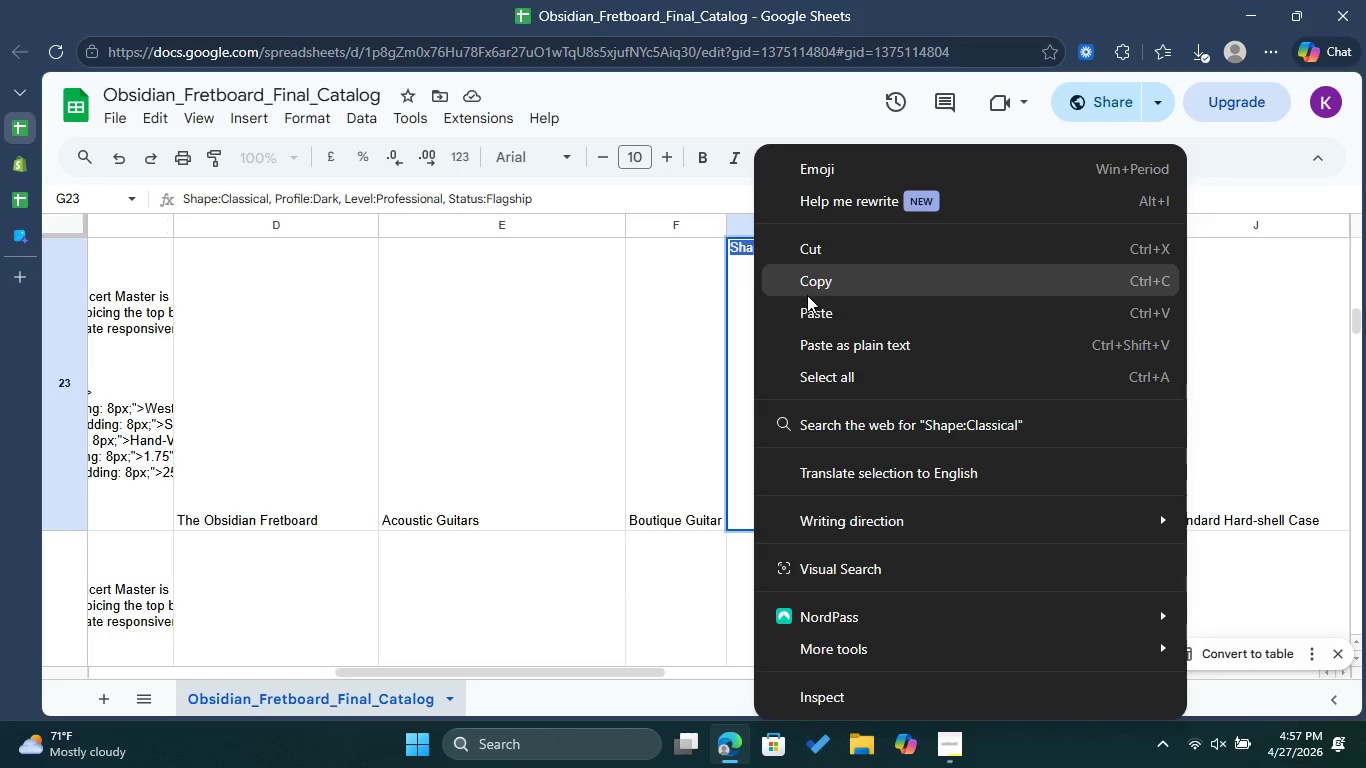 
left_click([808, 294])
 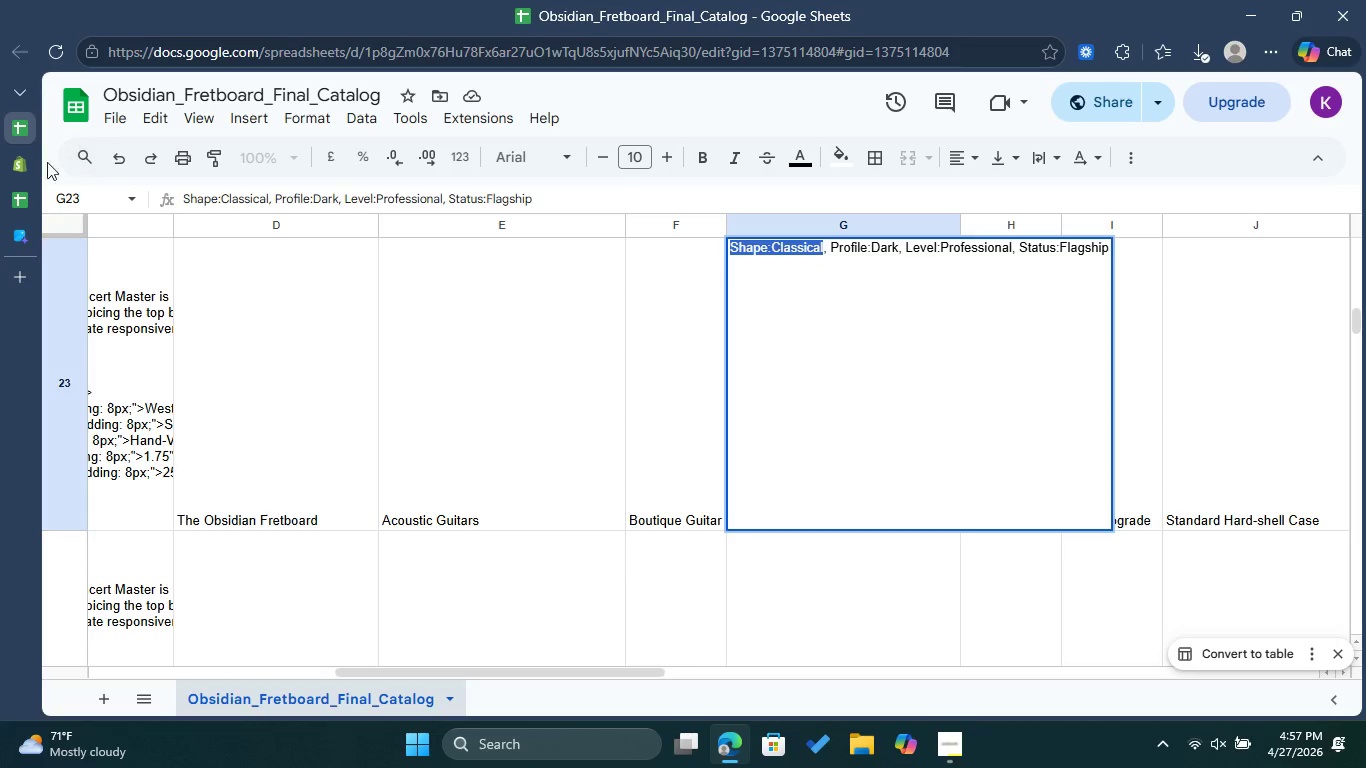 
left_click([32, 169])
 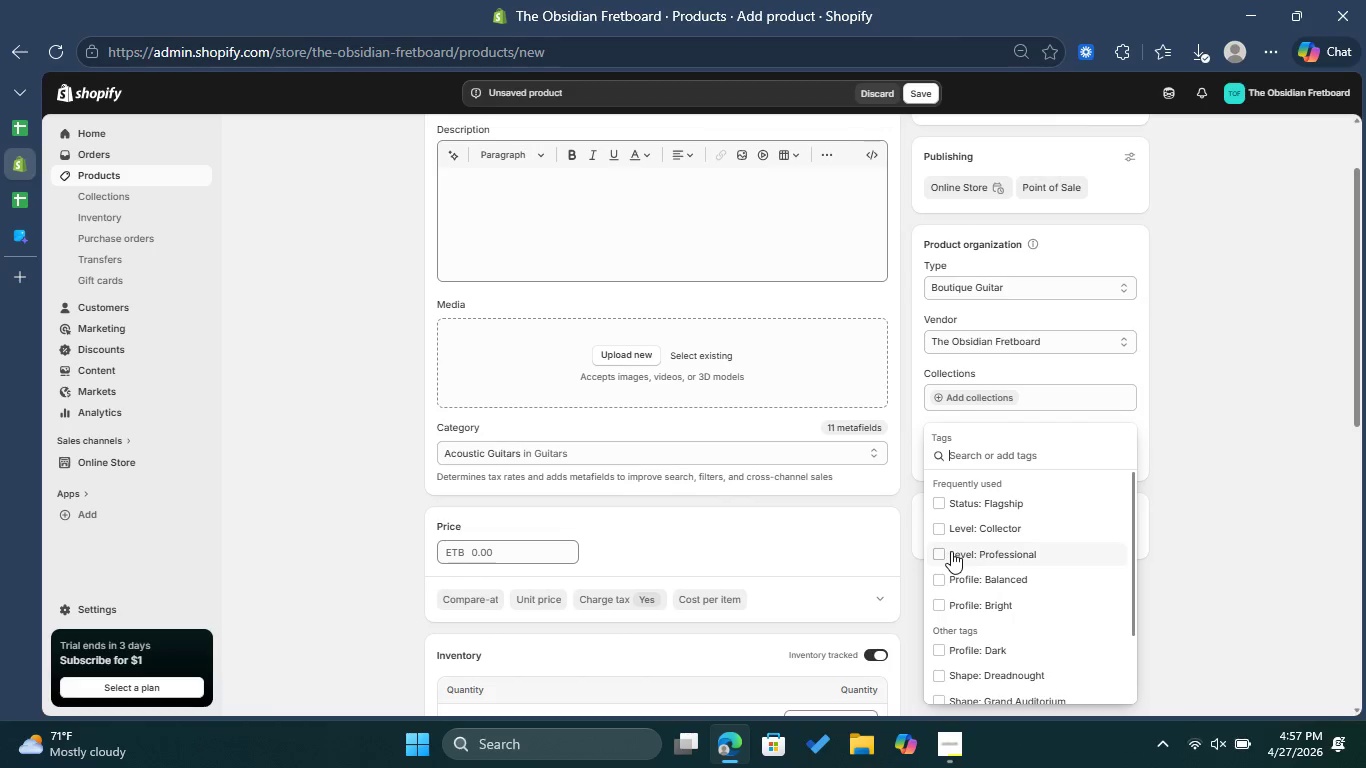 
left_click([936, 552])
 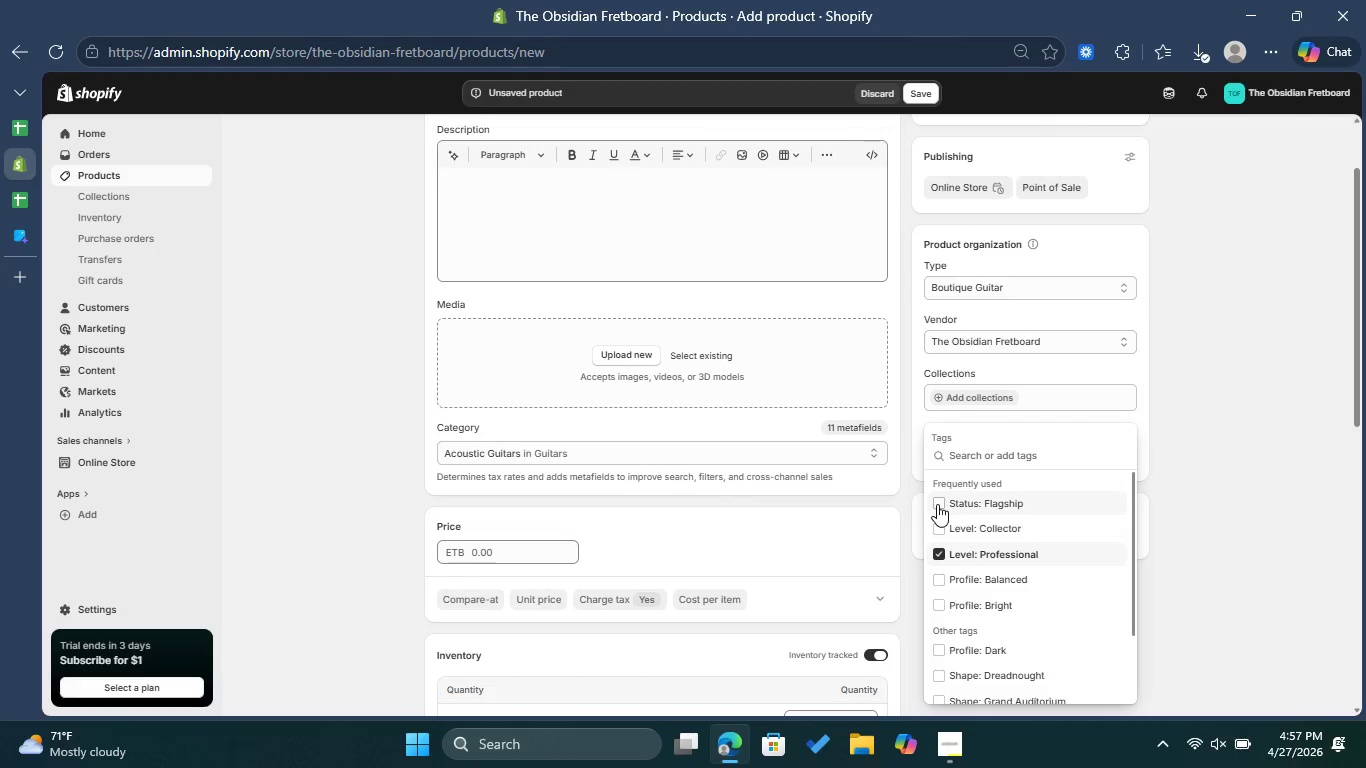 
left_click([937, 503])
 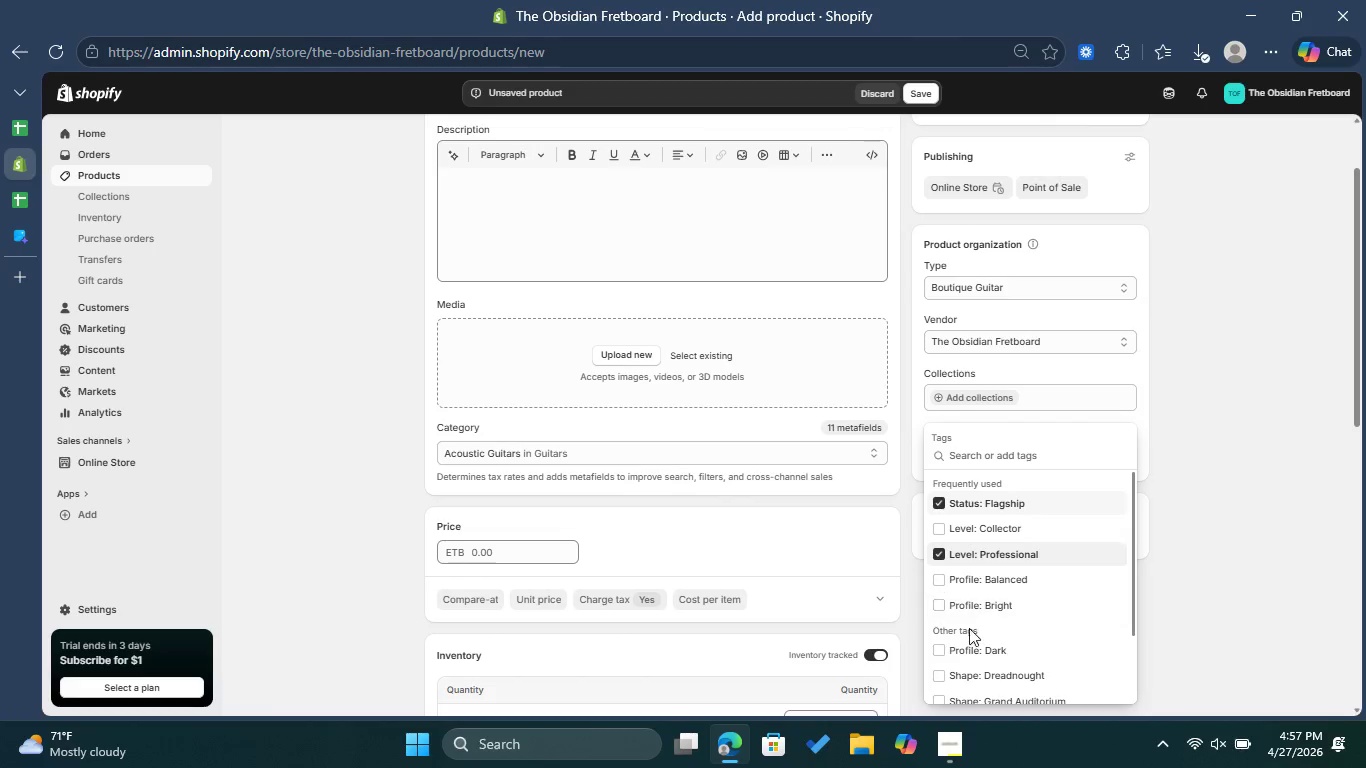 
left_click([940, 649])
 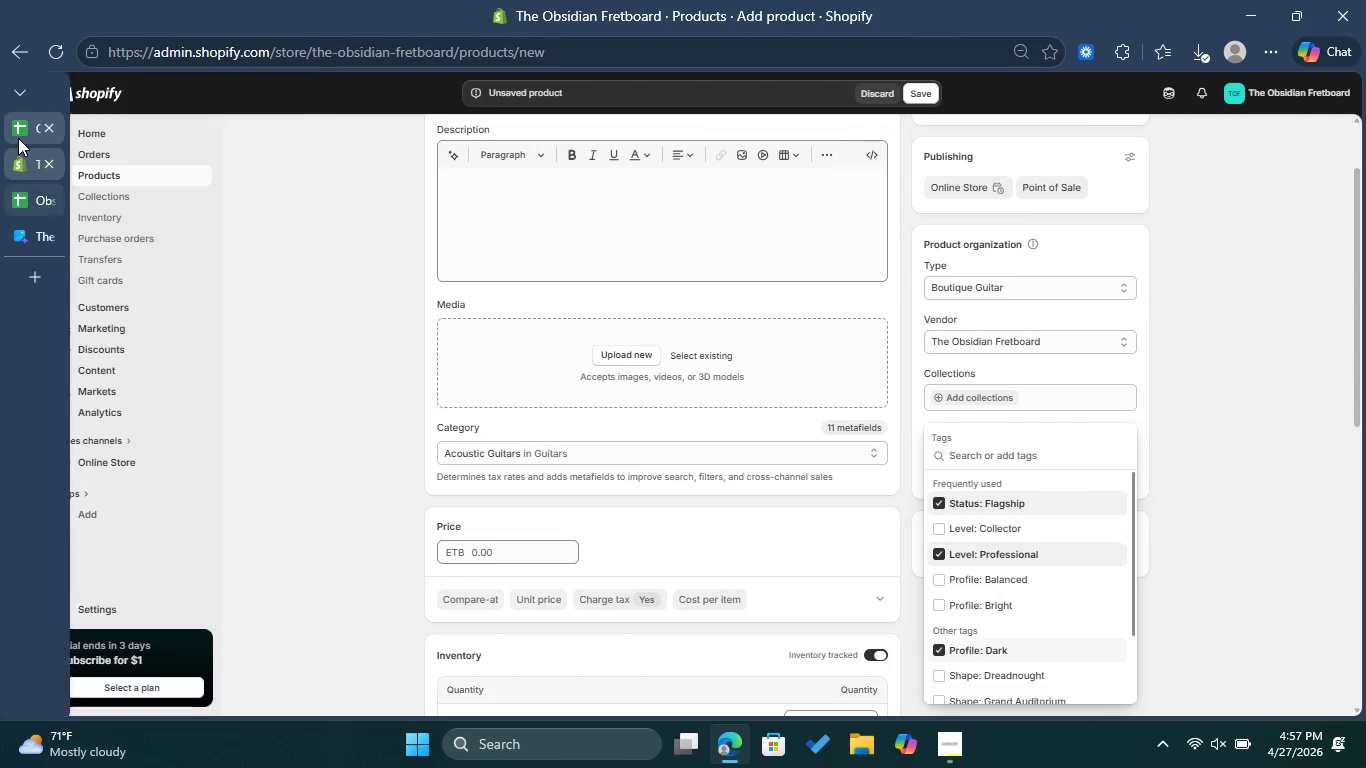 
left_click([19, 137])
 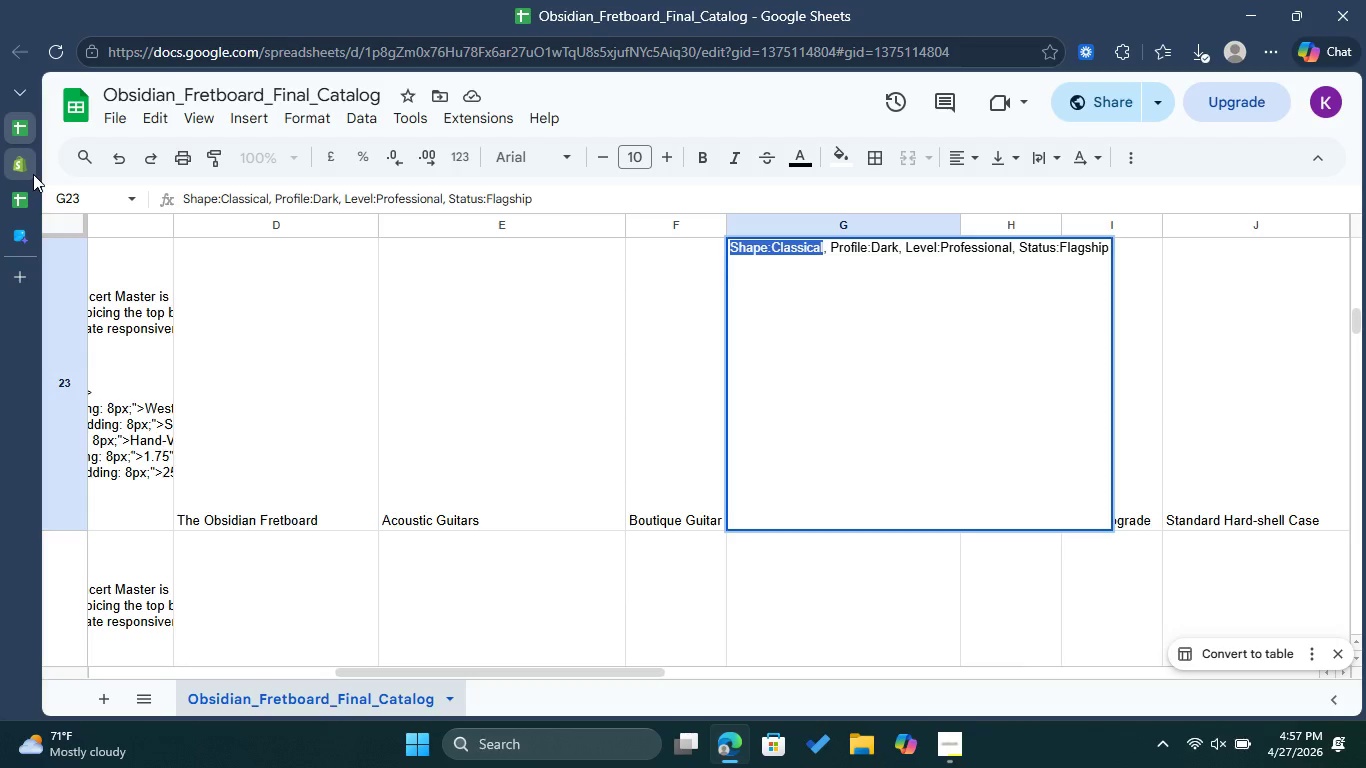 
left_click([25, 164])
 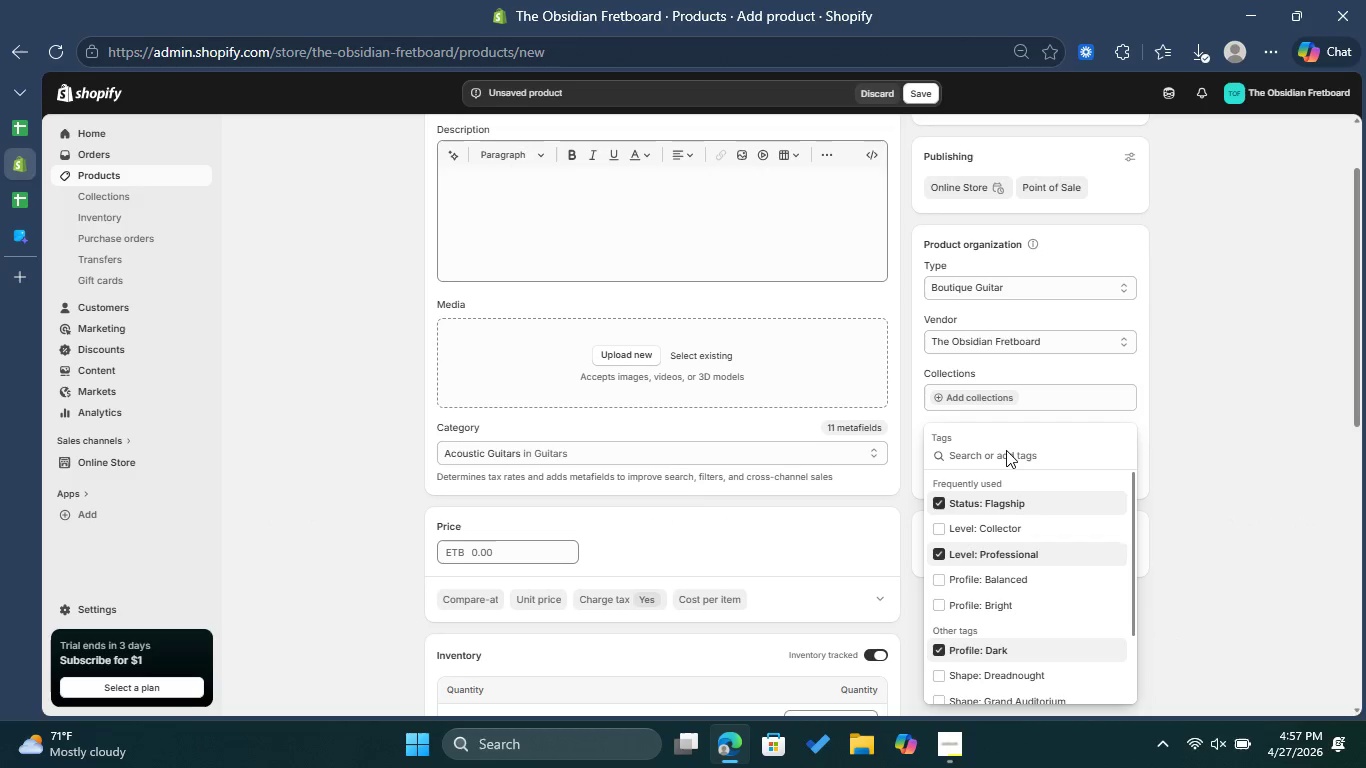 
left_click([1006, 450])
 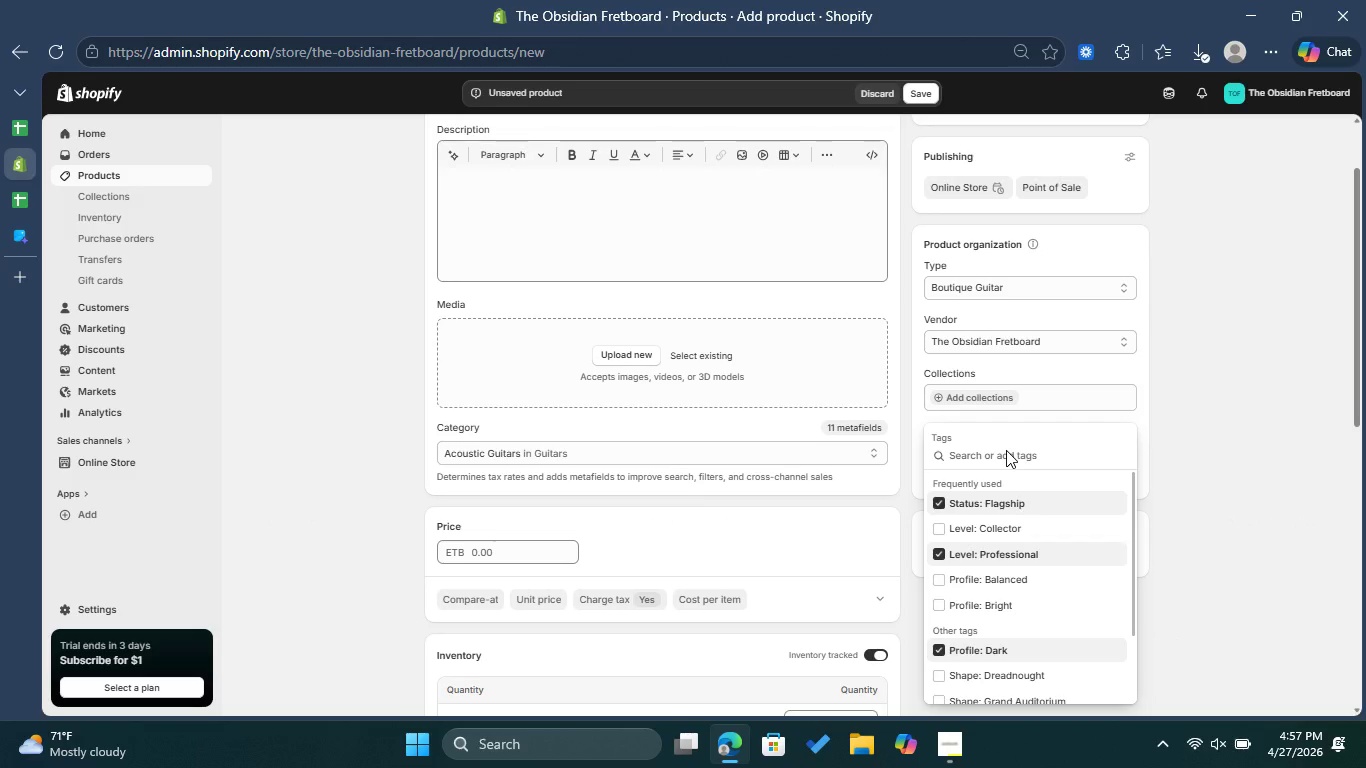 
key(Control+ControlLeft)
 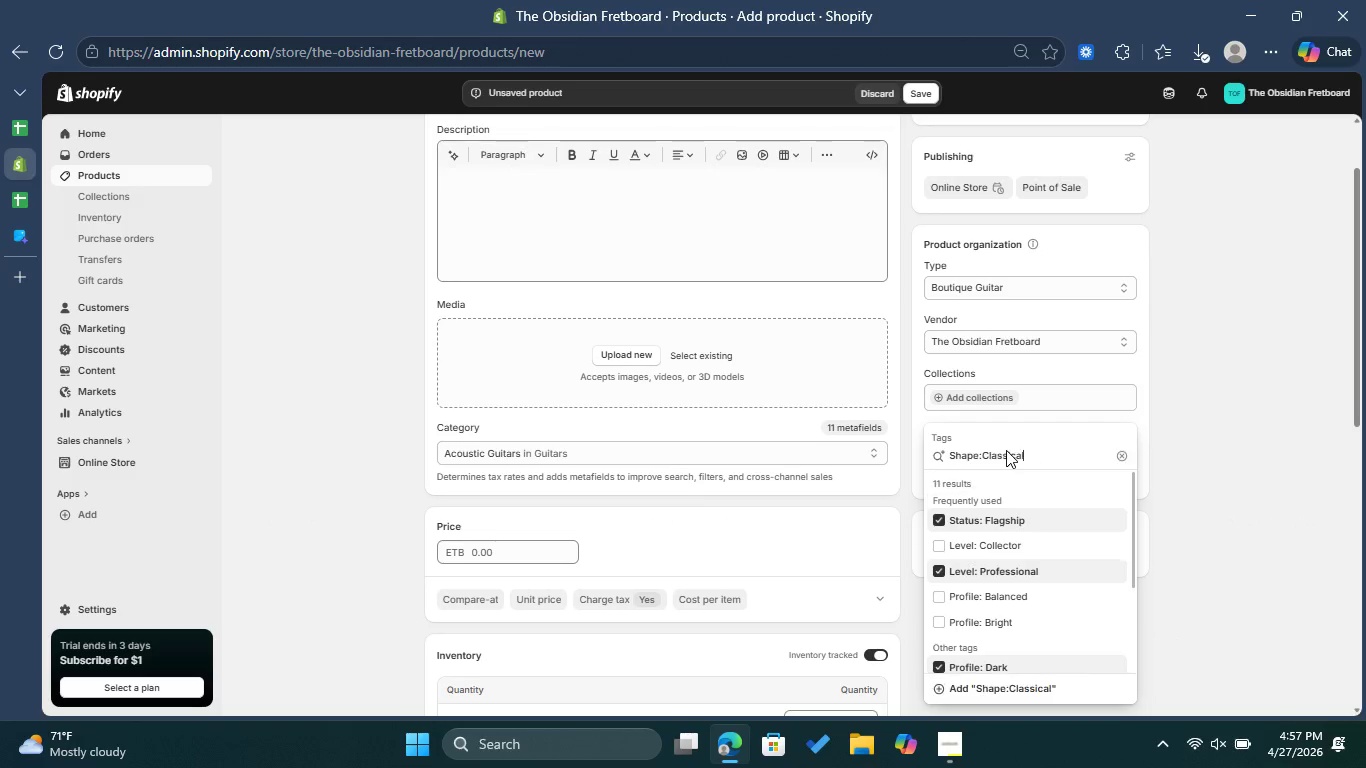 
key(Control+V)
 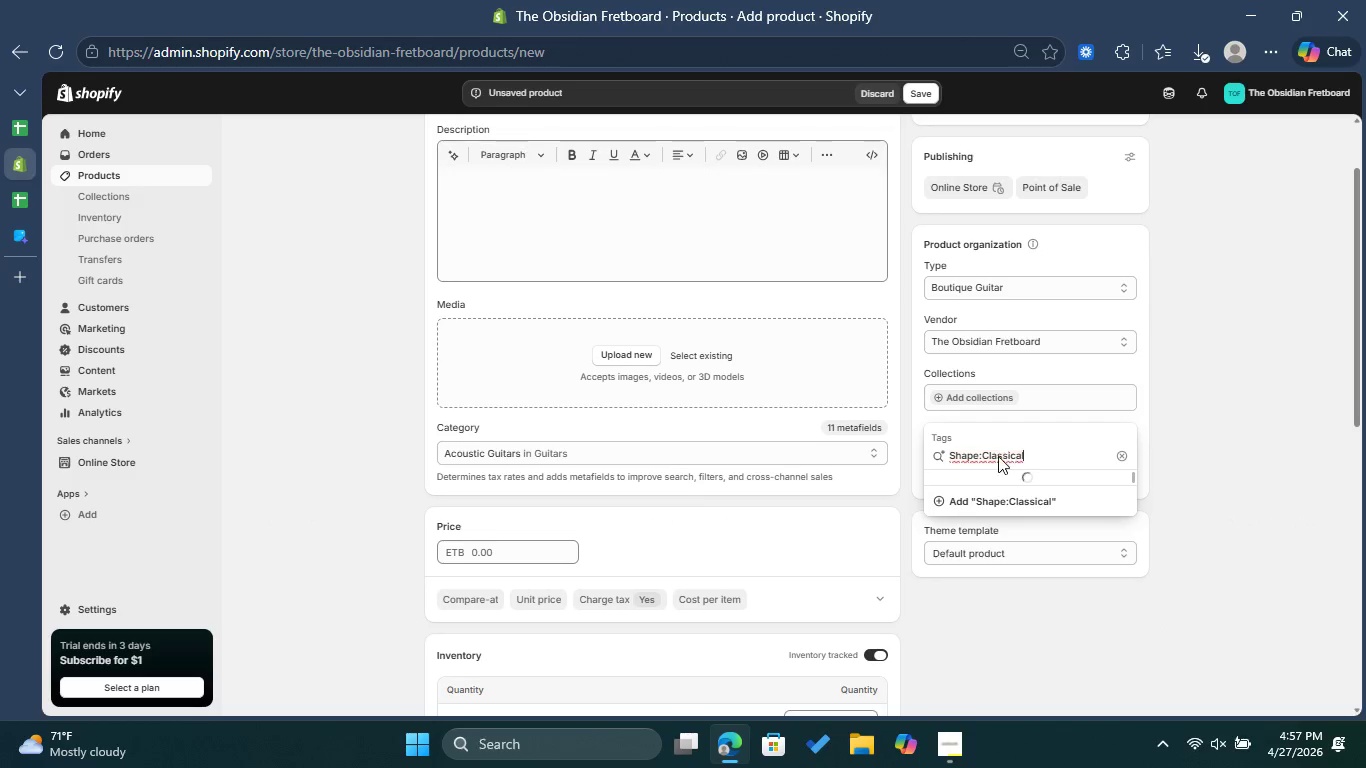 
left_click([981, 457])
 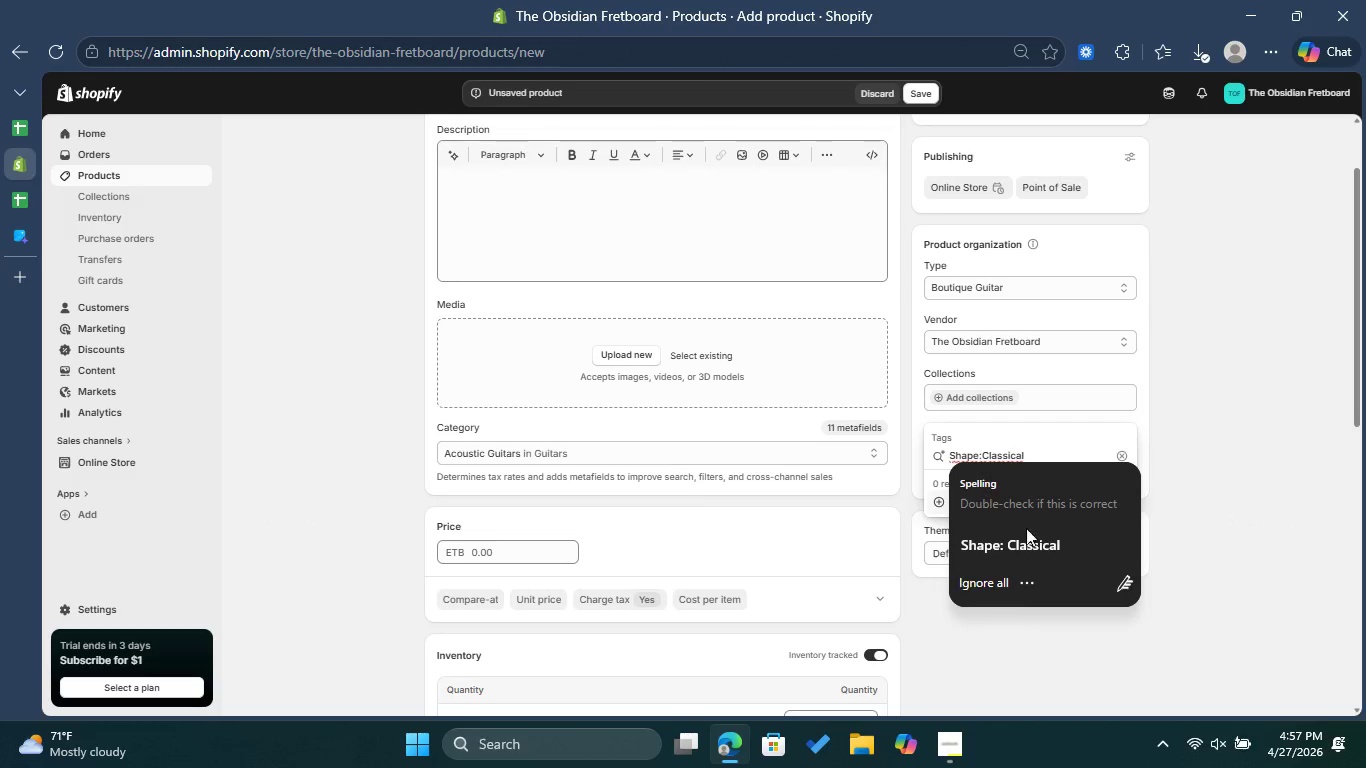 
left_click([1029, 547])
 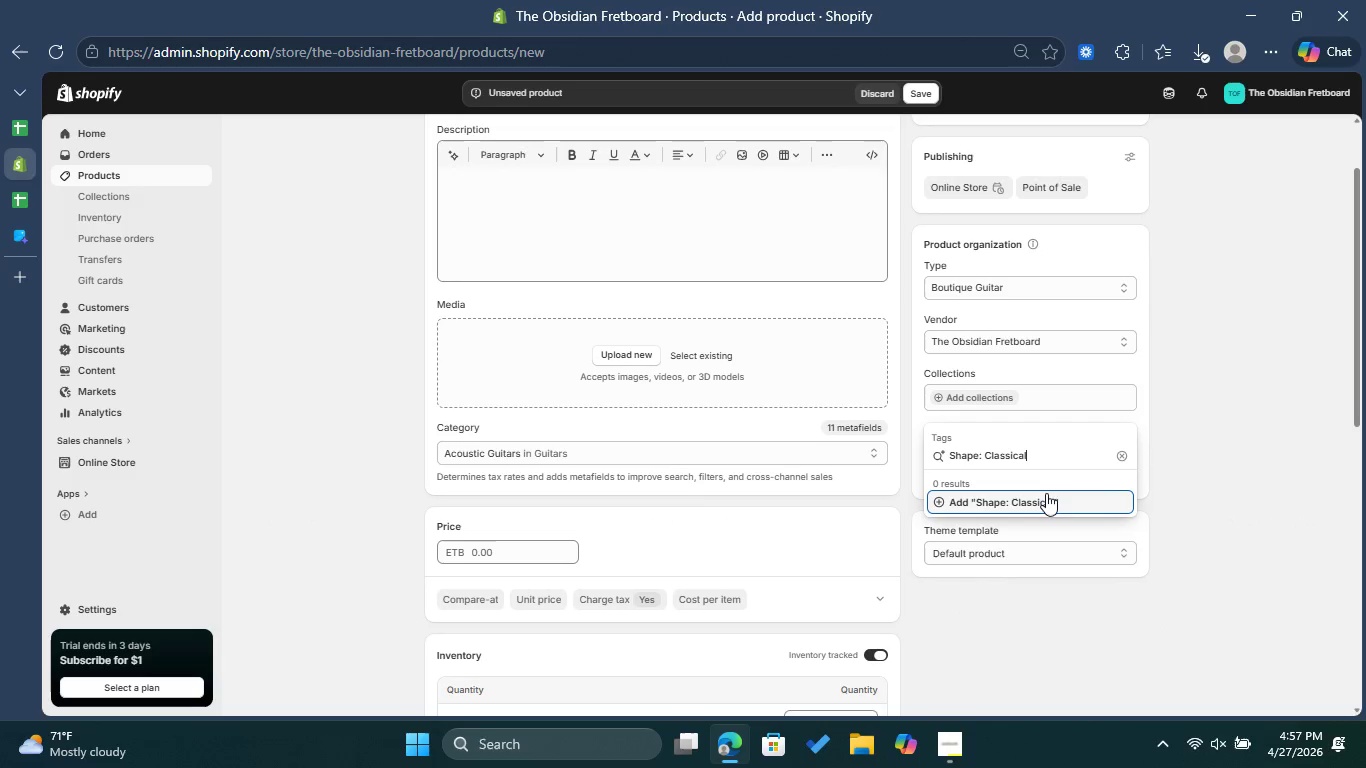 
left_click([1047, 504])
 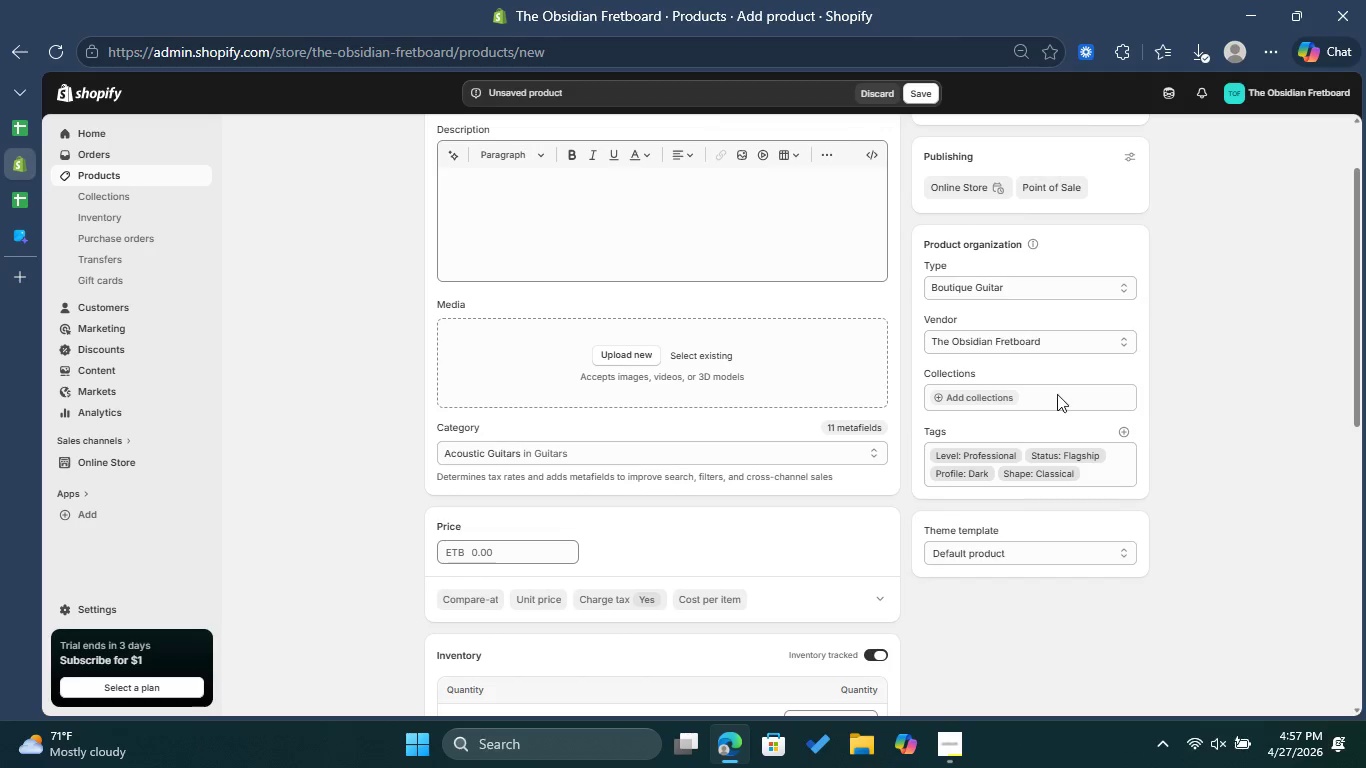 
mouse_move([29, 132])
 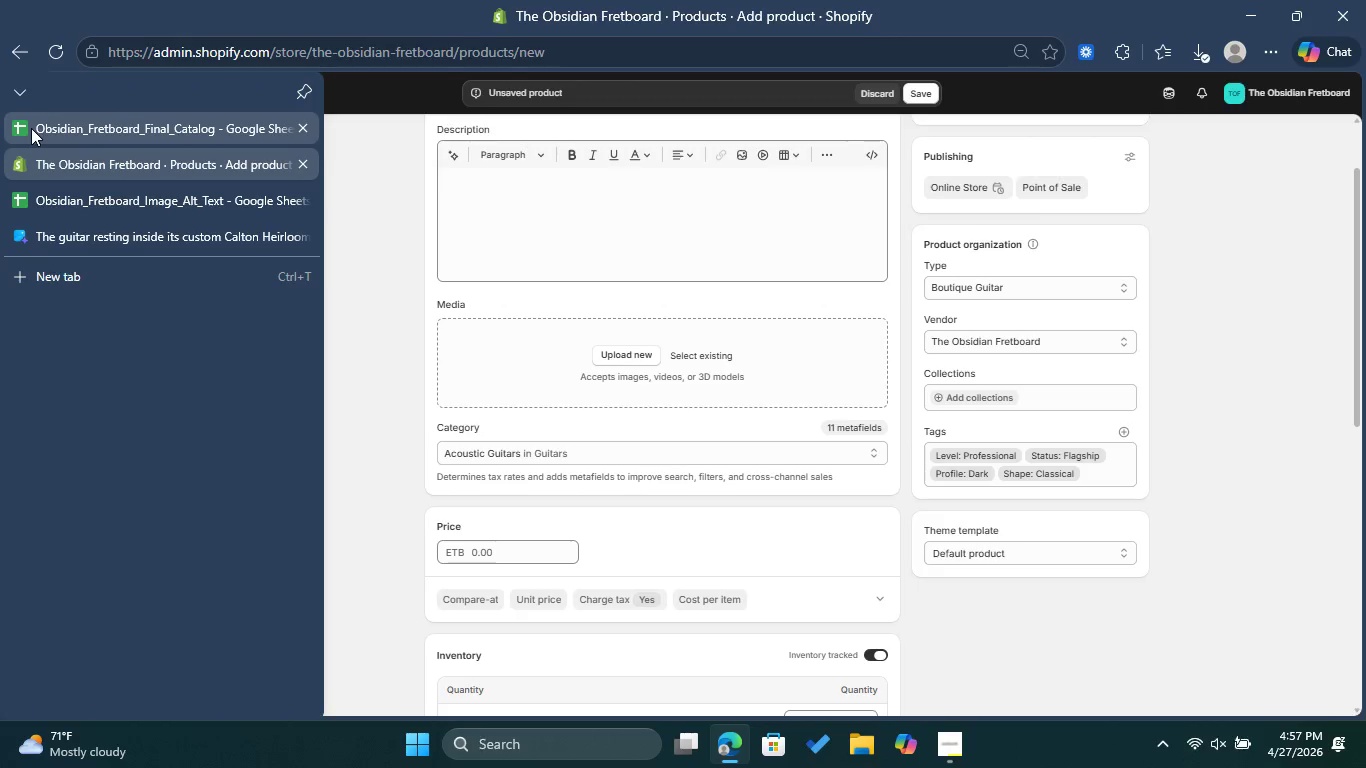 
left_click([31, 128])
 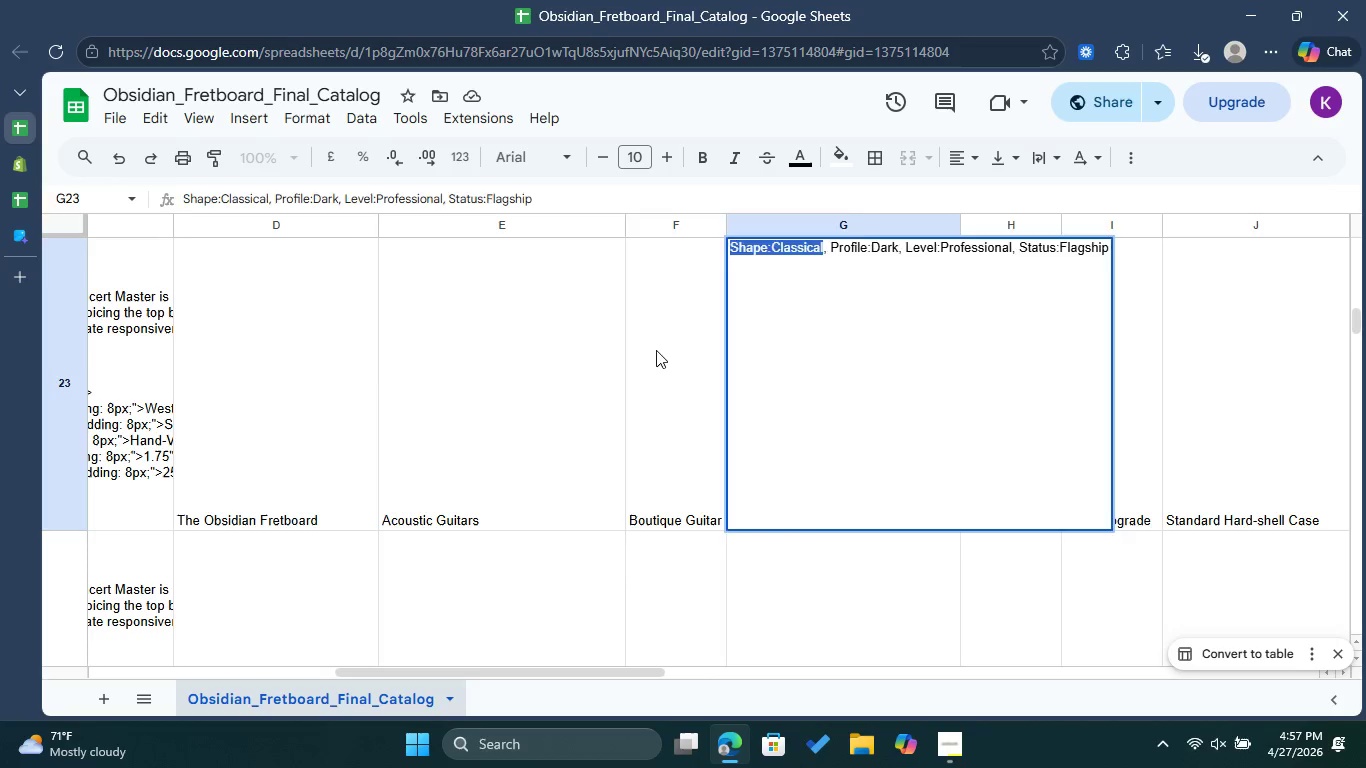 
double_click([835, 367])
 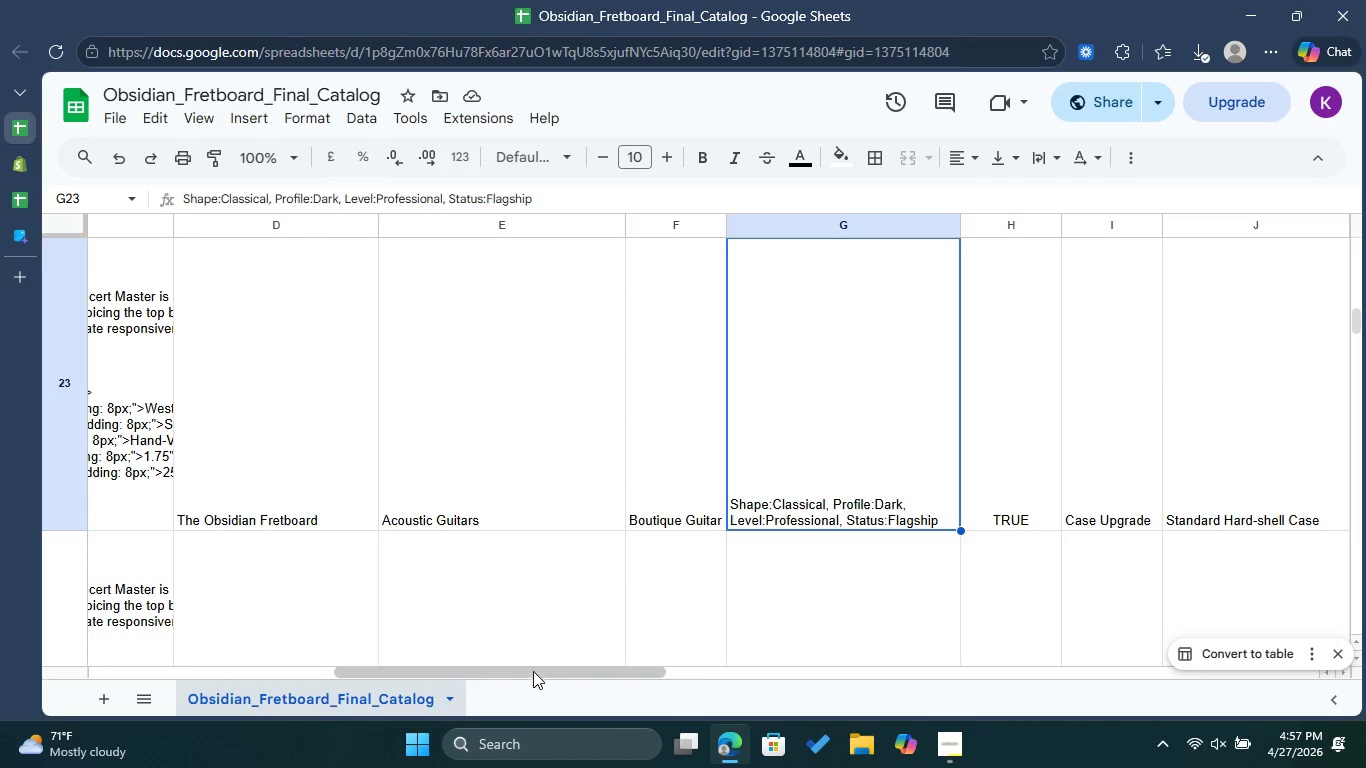 
left_click_drag(start_coordinate=[534, 671], to_coordinate=[704, 672])
 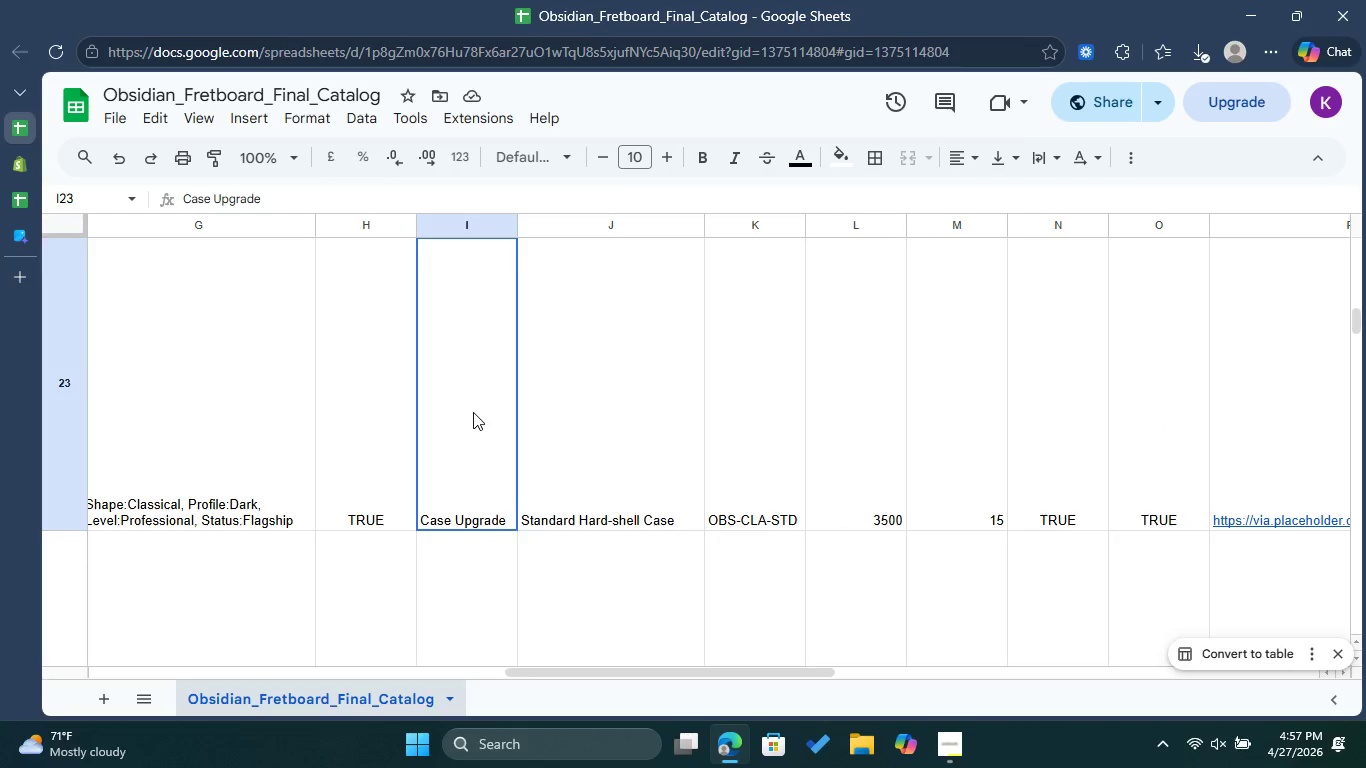 
double_click([473, 412])
 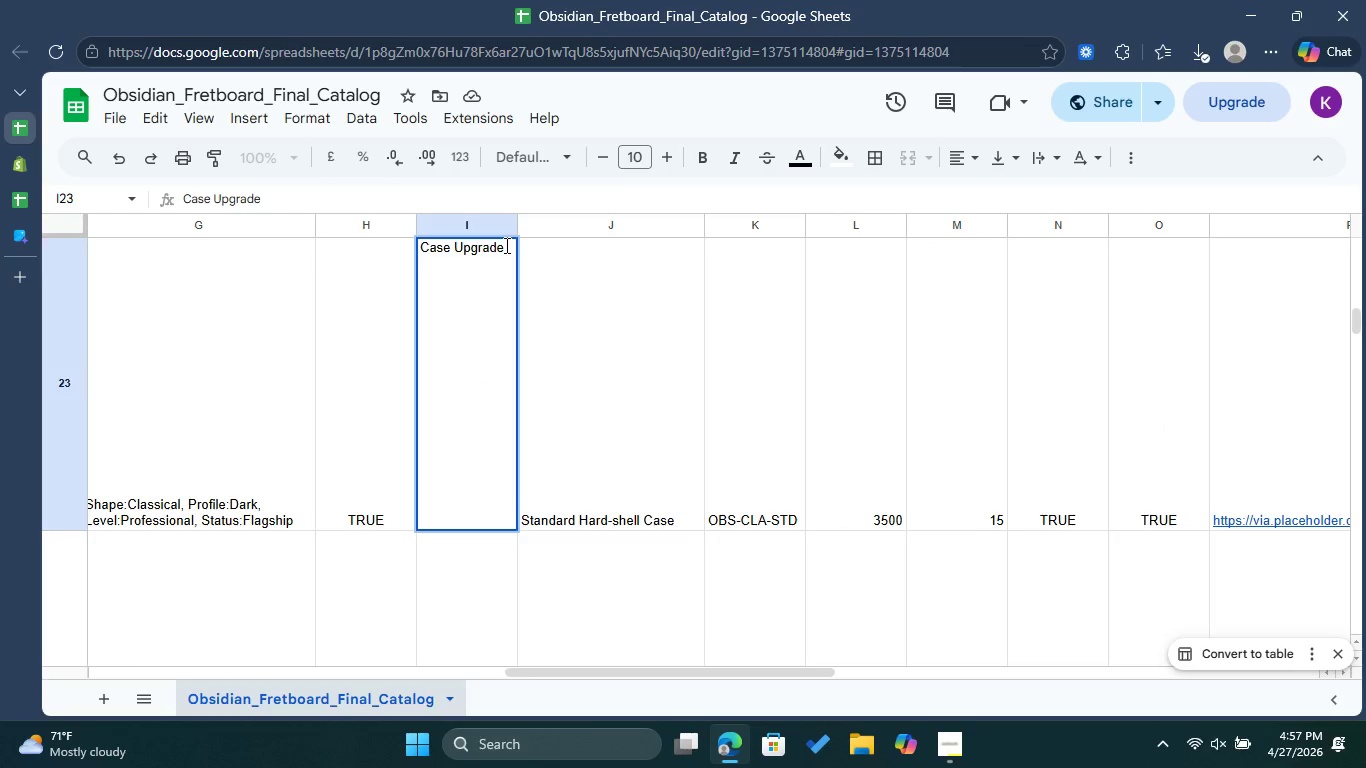 
left_click_drag(start_coordinate=[505, 245], to_coordinate=[416, 248])
 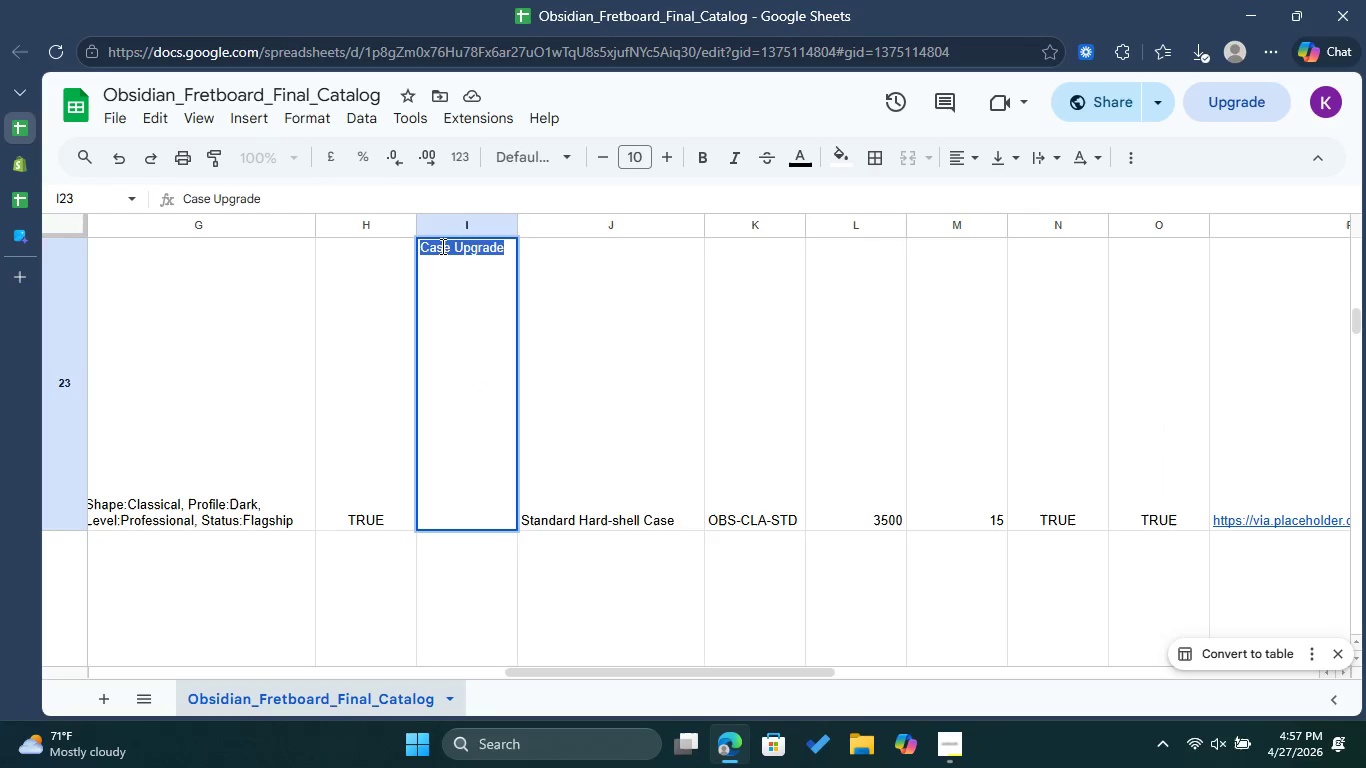 
right_click([441, 246])
 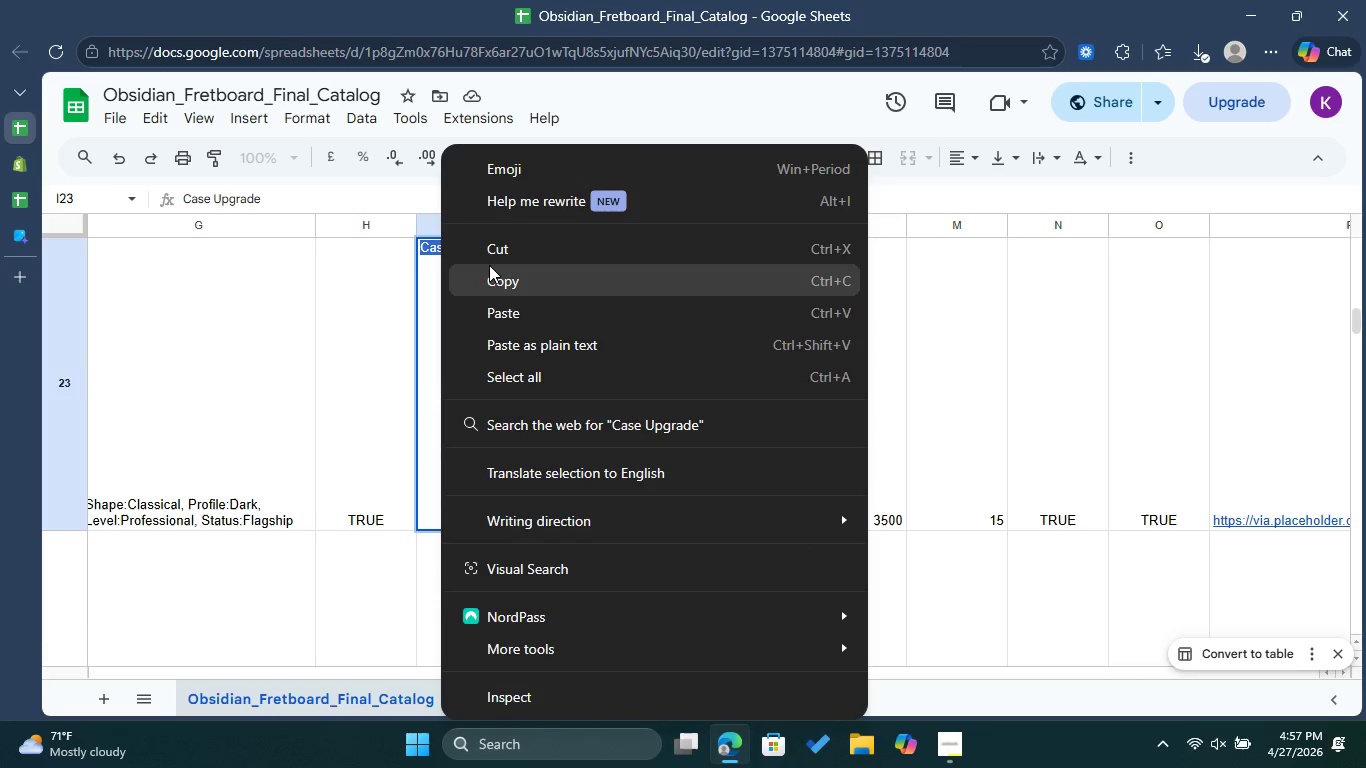 
left_click([503, 275])
 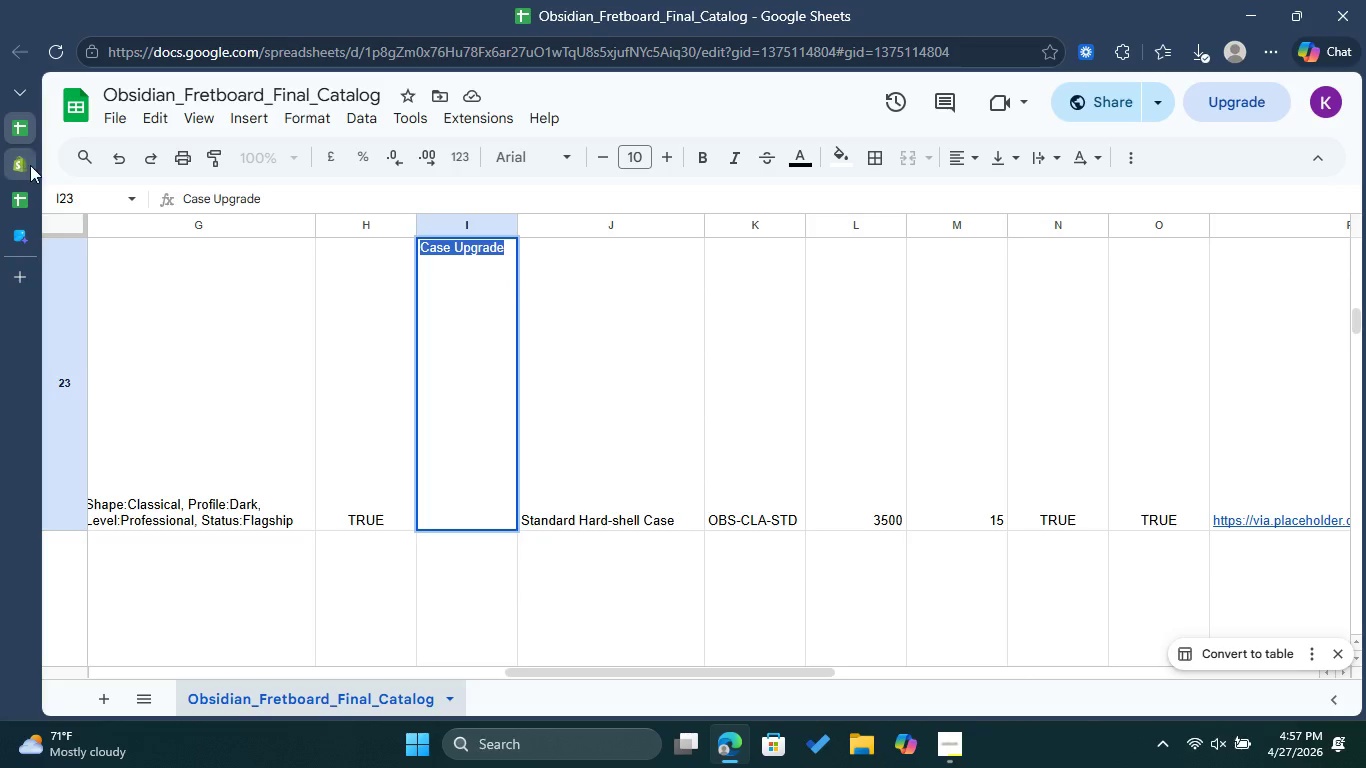 
left_click([31, 166])
 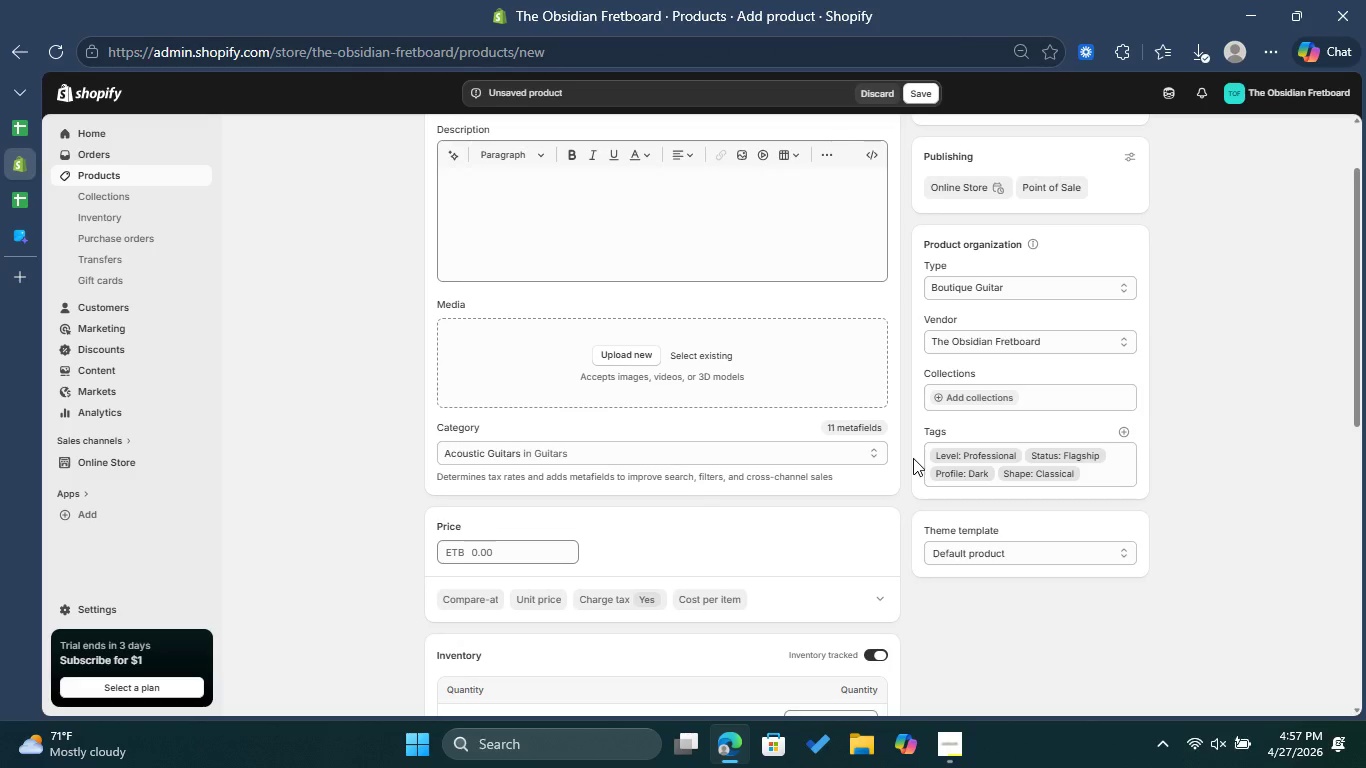 
scroll: coordinate [795, 465], scroll_direction: down, amount: 7.0
 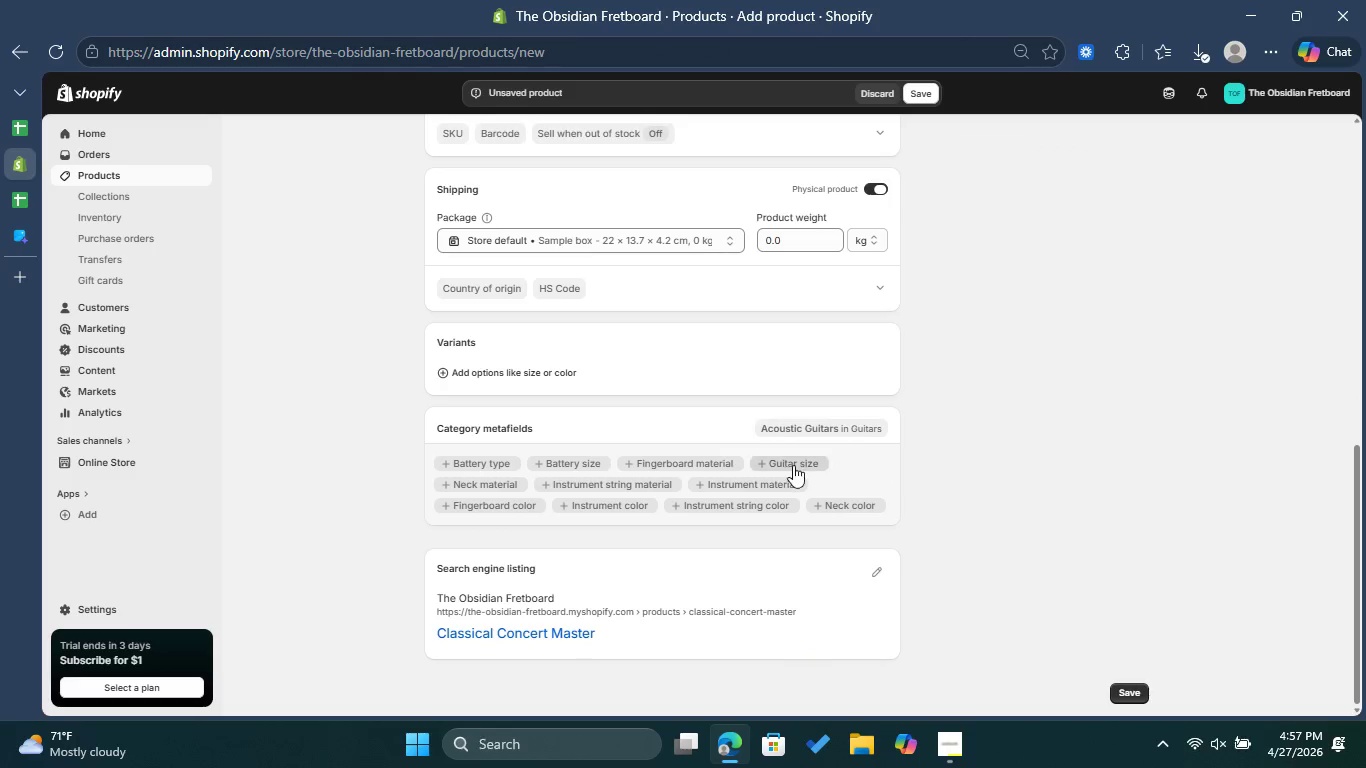 
scroll: coordinate [792, 465], scroll_direction: none, amount: 0.0
 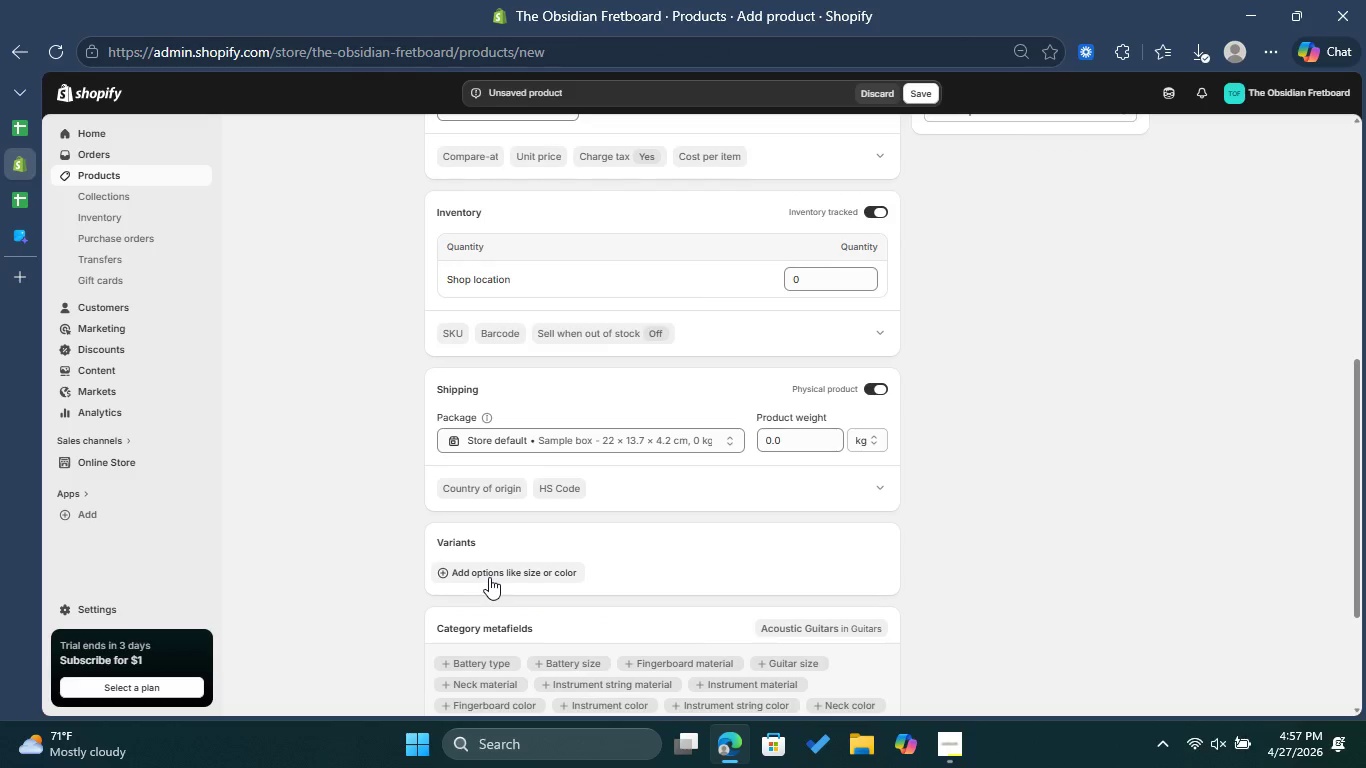 
left_click([489, 577])
 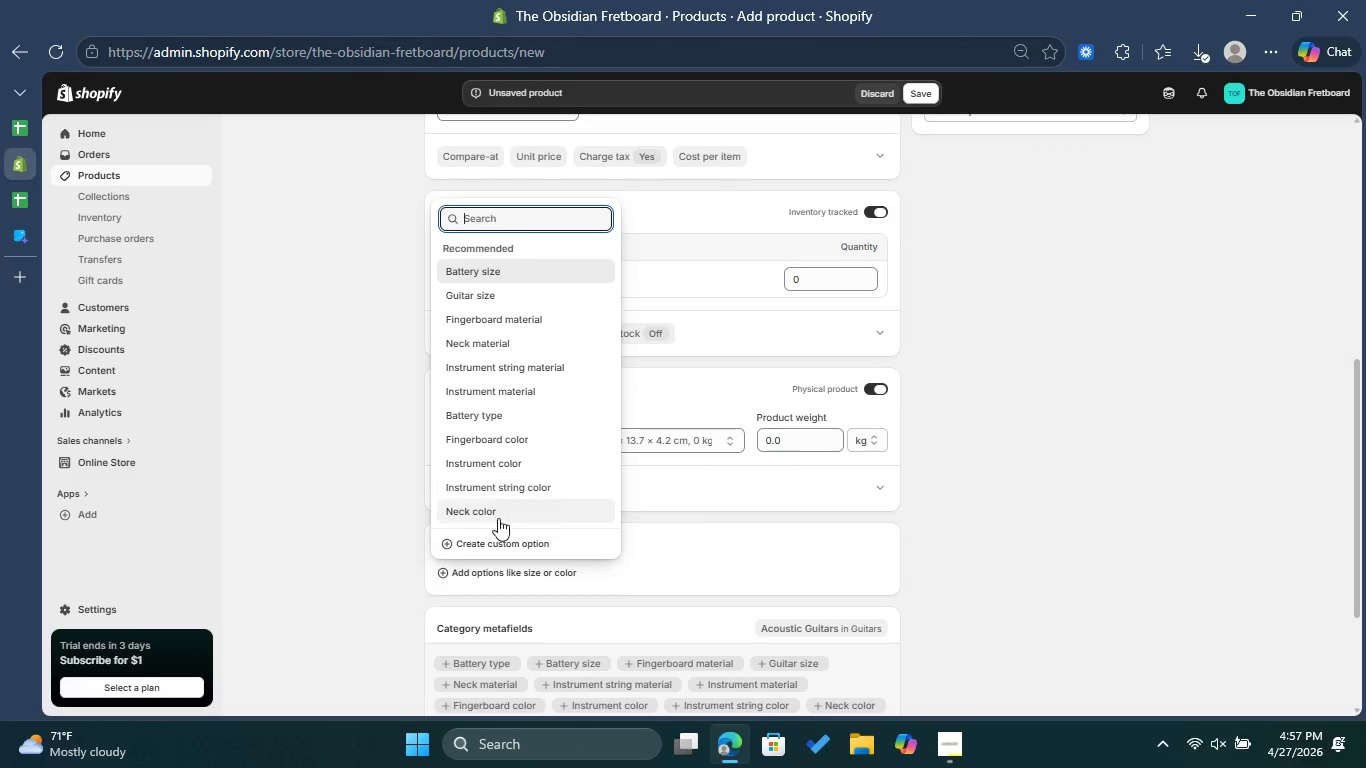 
left_click([504, 537])
 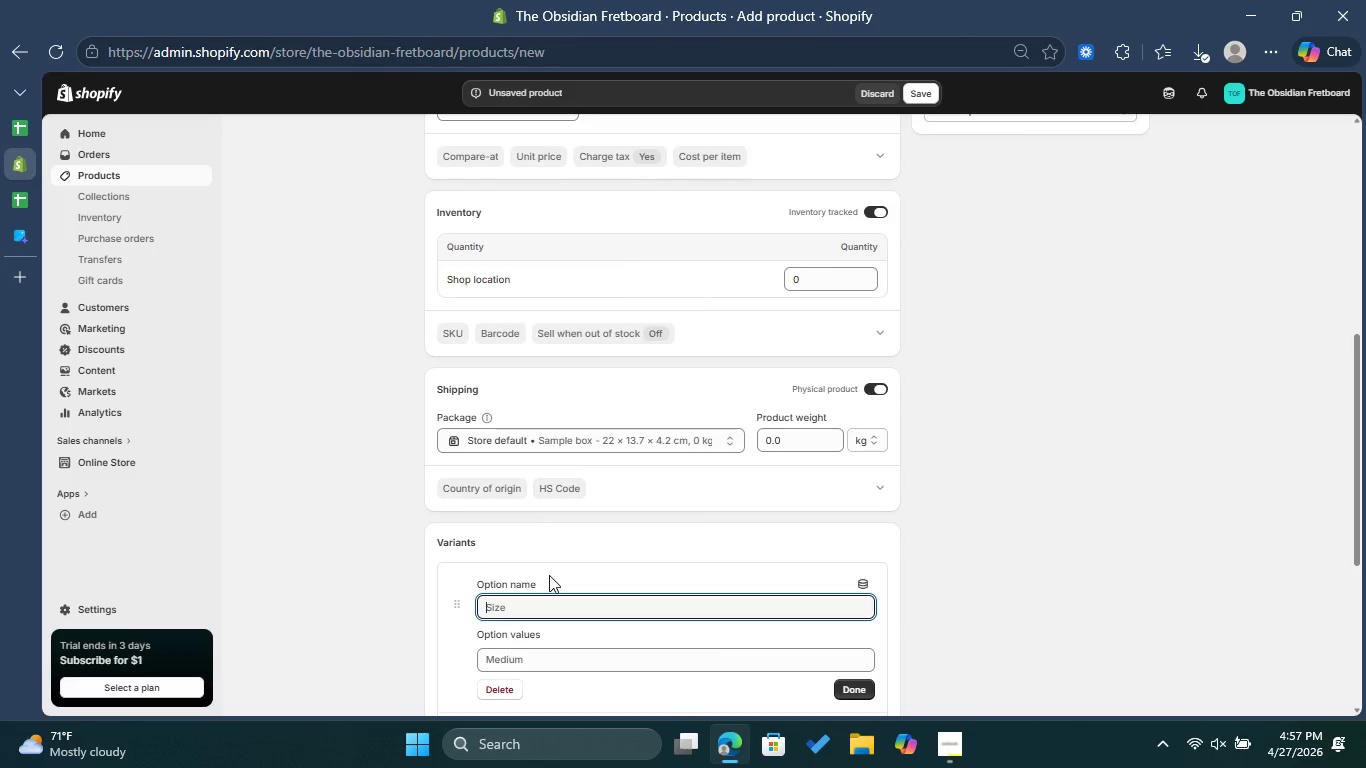 
key(Control+V)
 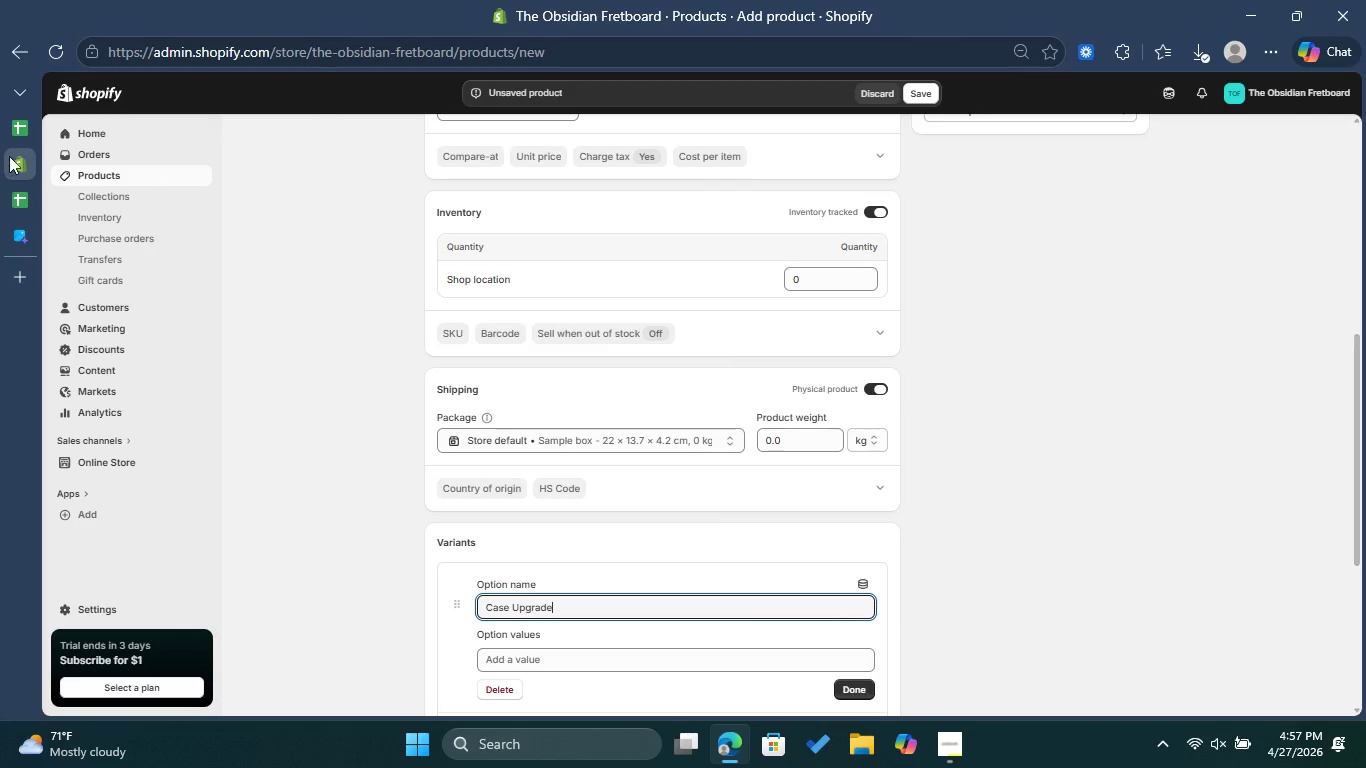 
left_click([19, 138])
 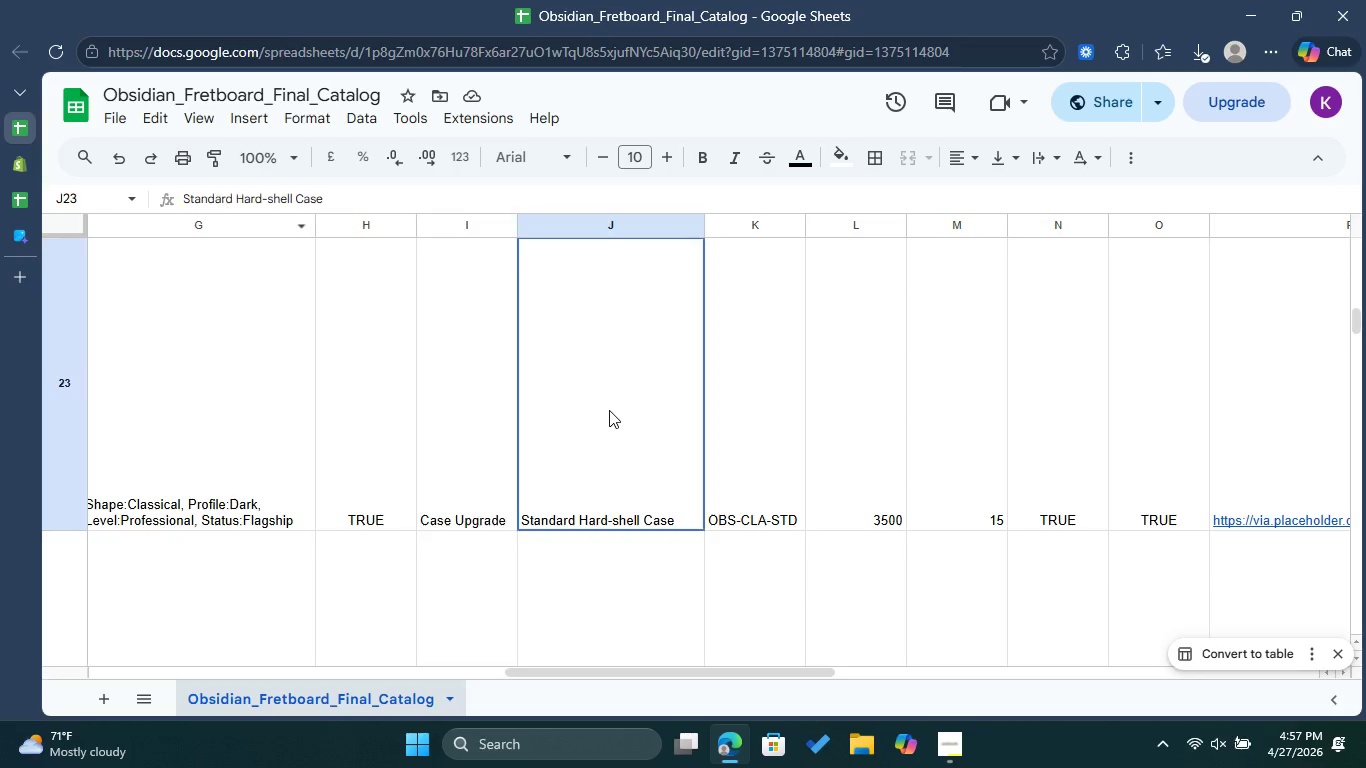 
double_click([609, 410])
 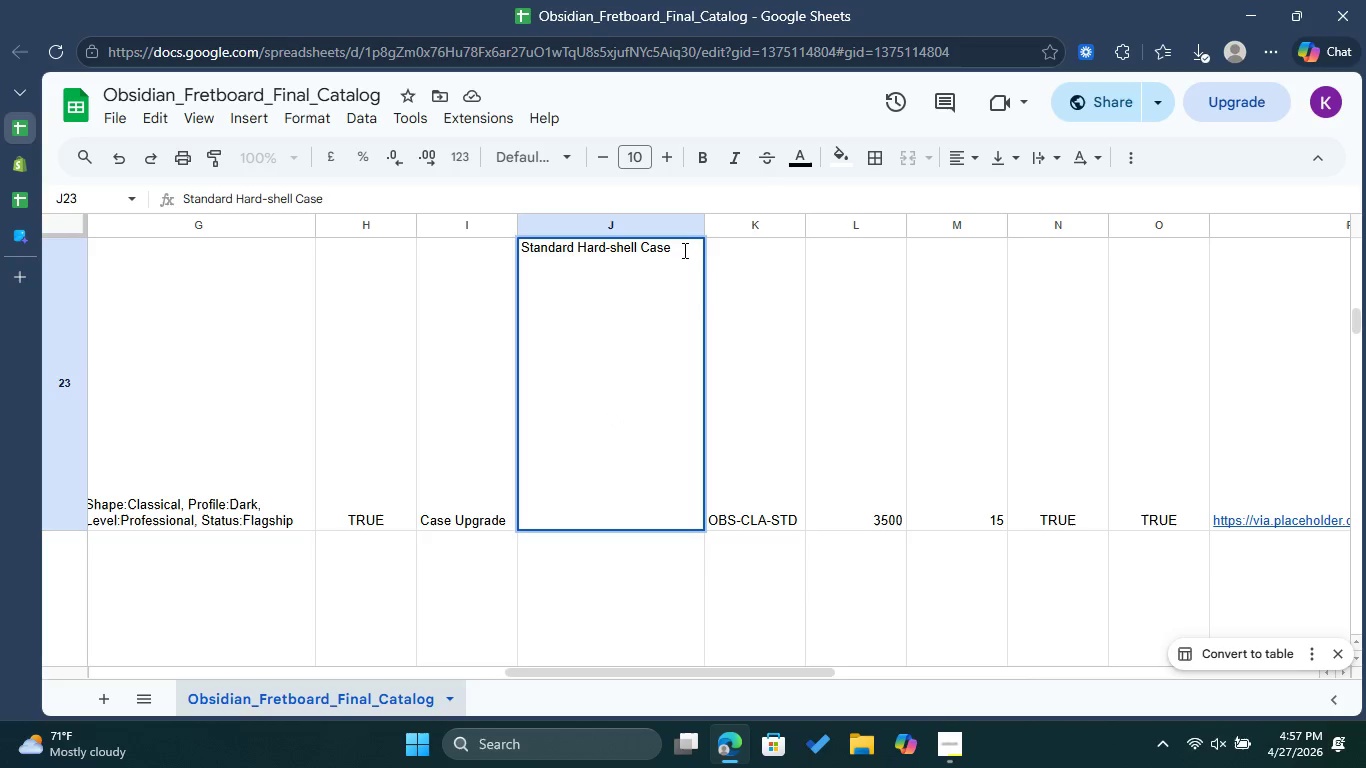 
left_click_drag(start_coordinate=[683, 250], to_coordinate=[512, 247])
 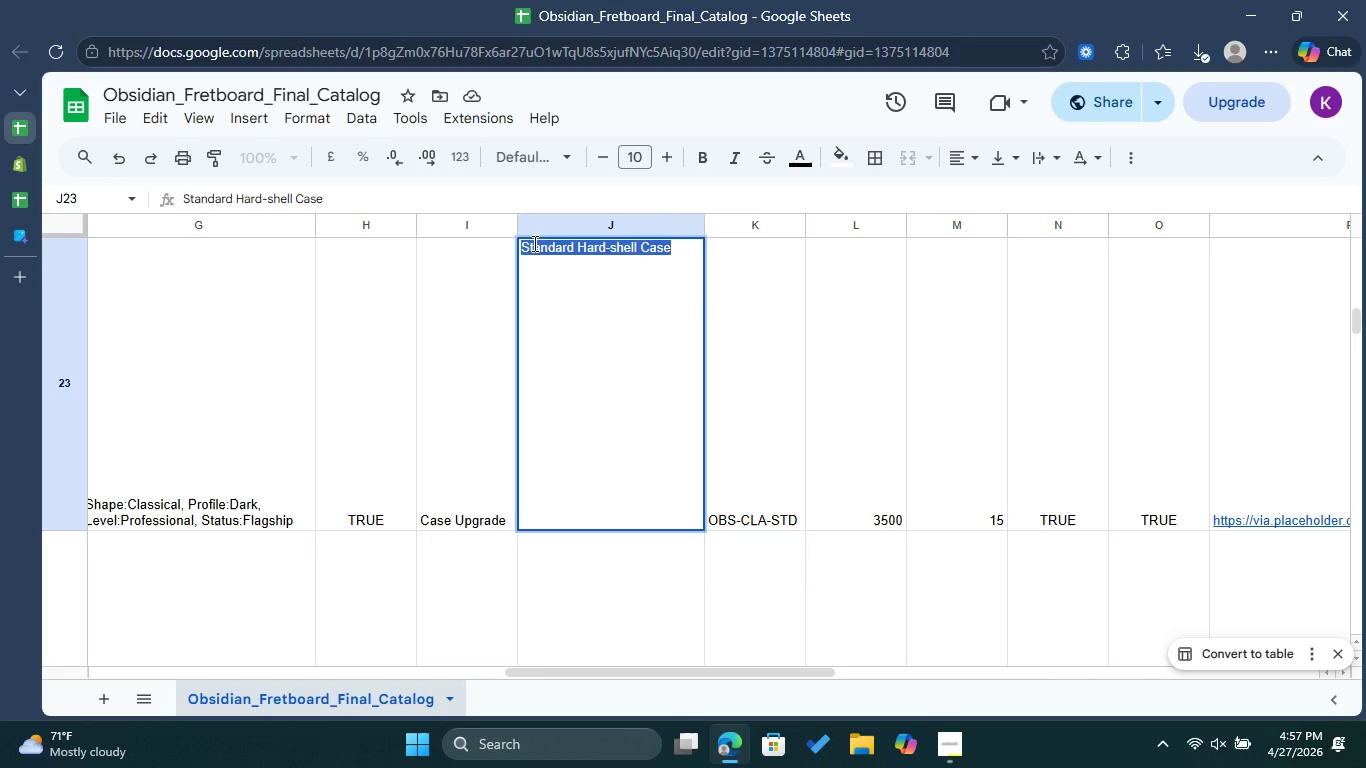 
right_click([539, 241])
 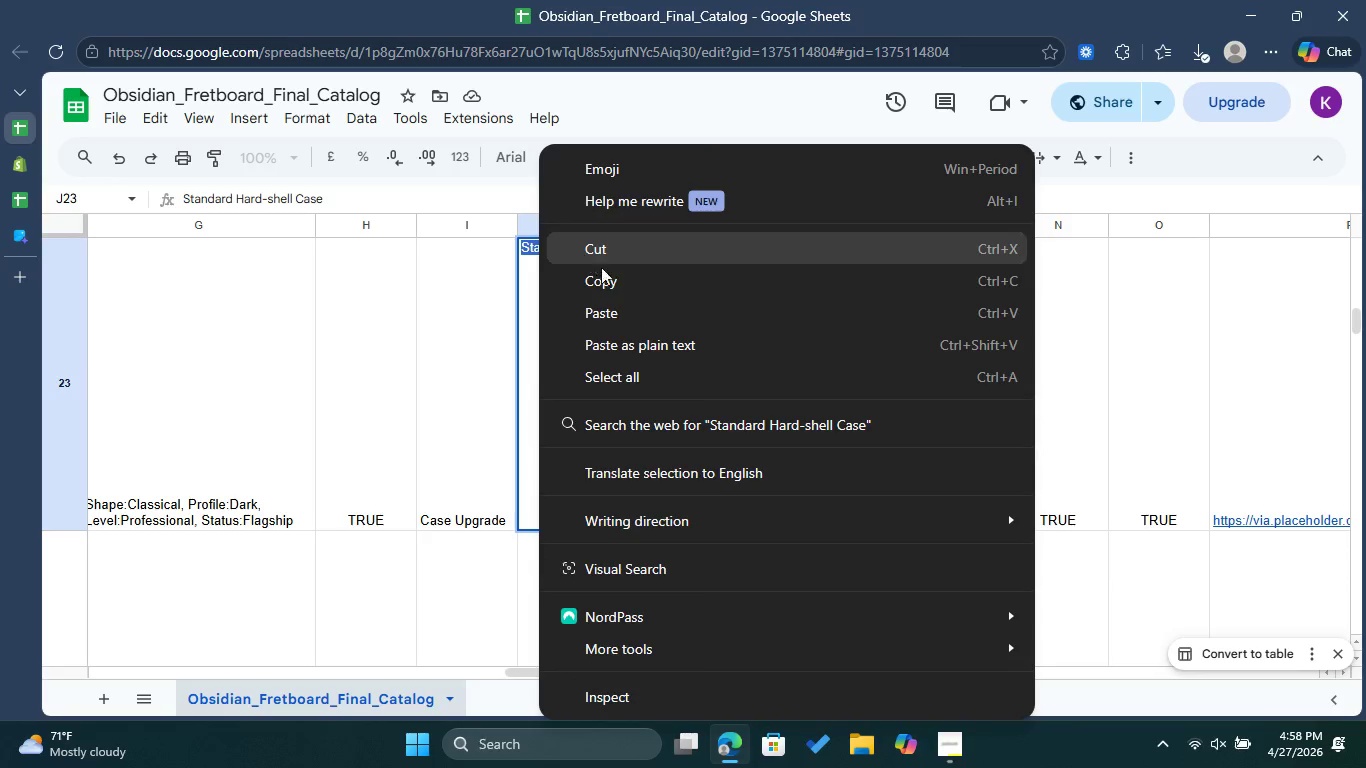 
left_click([608, 276])
 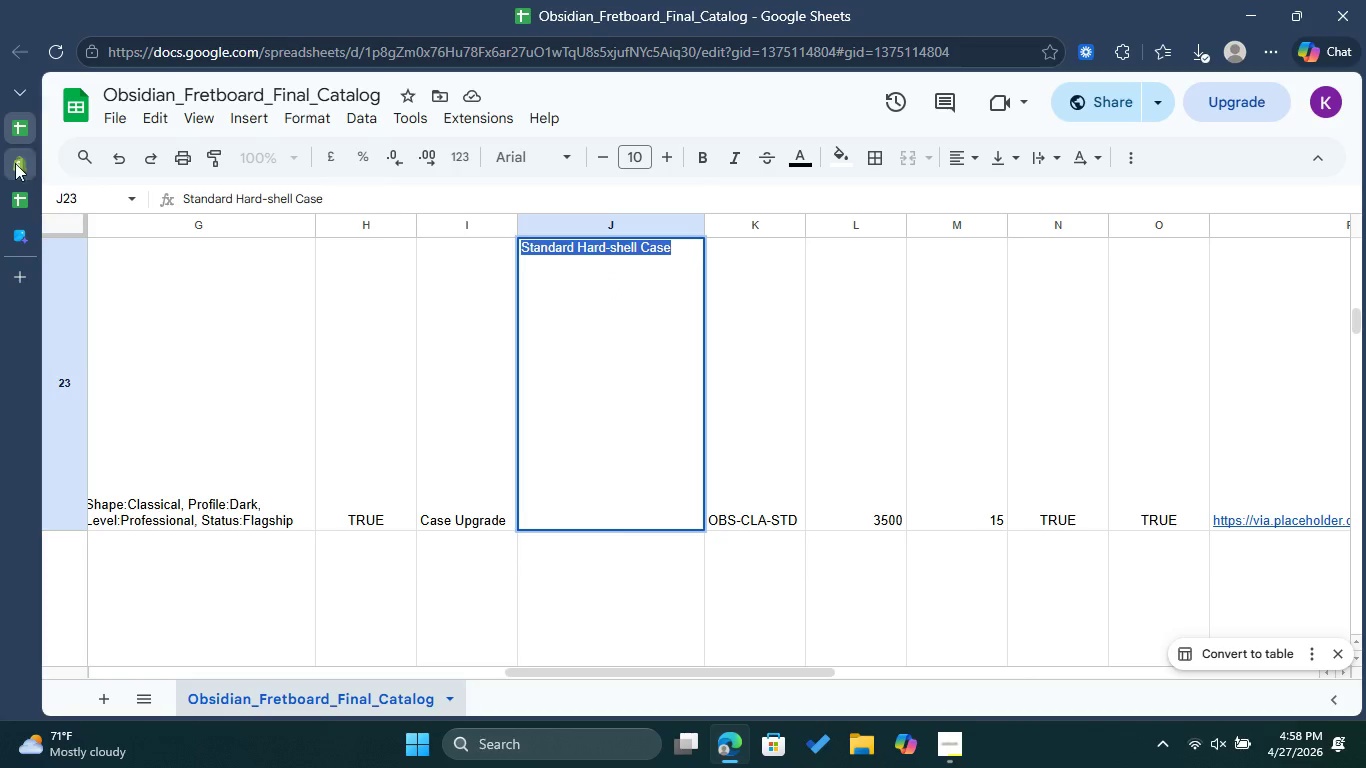 
left_click([14, 163])
 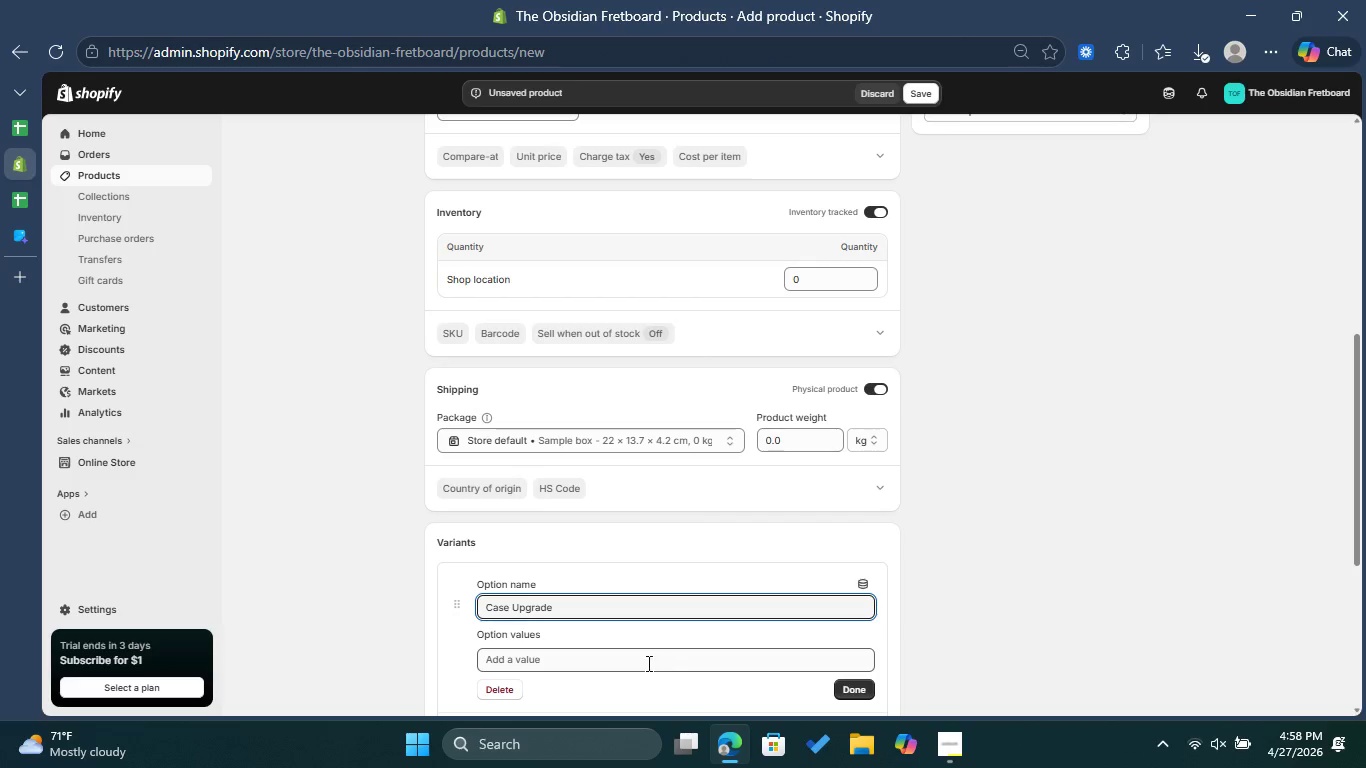 
left_click([642, 663])
 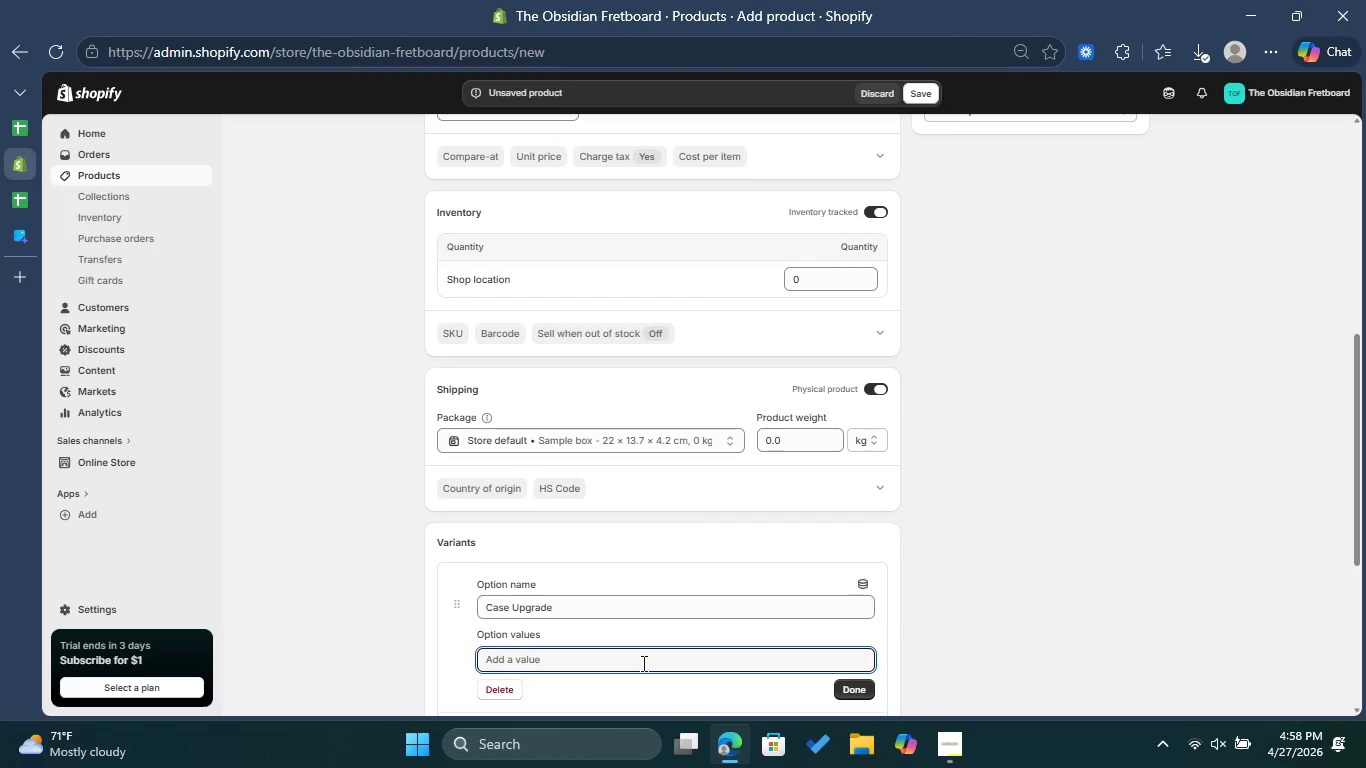 
key(Control+ControlLeft)
 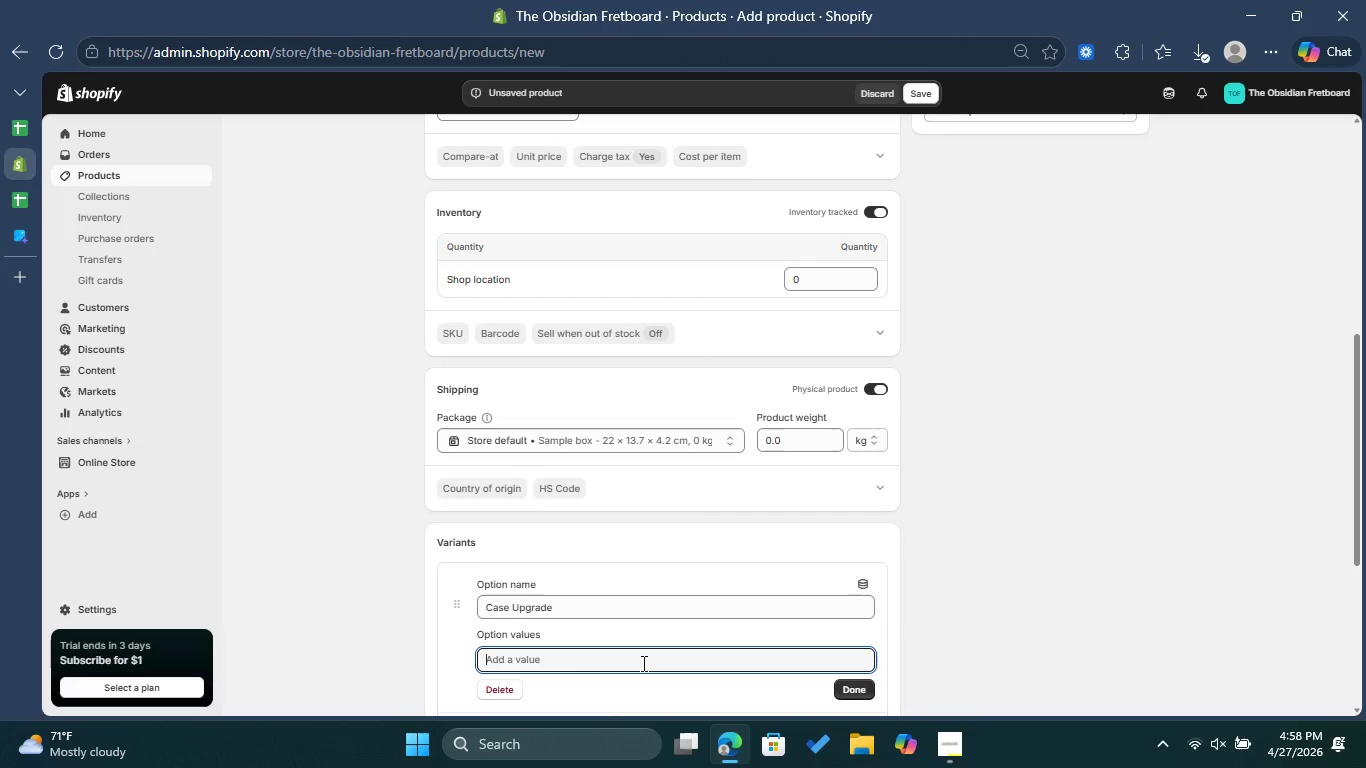 
key(Control+V)
 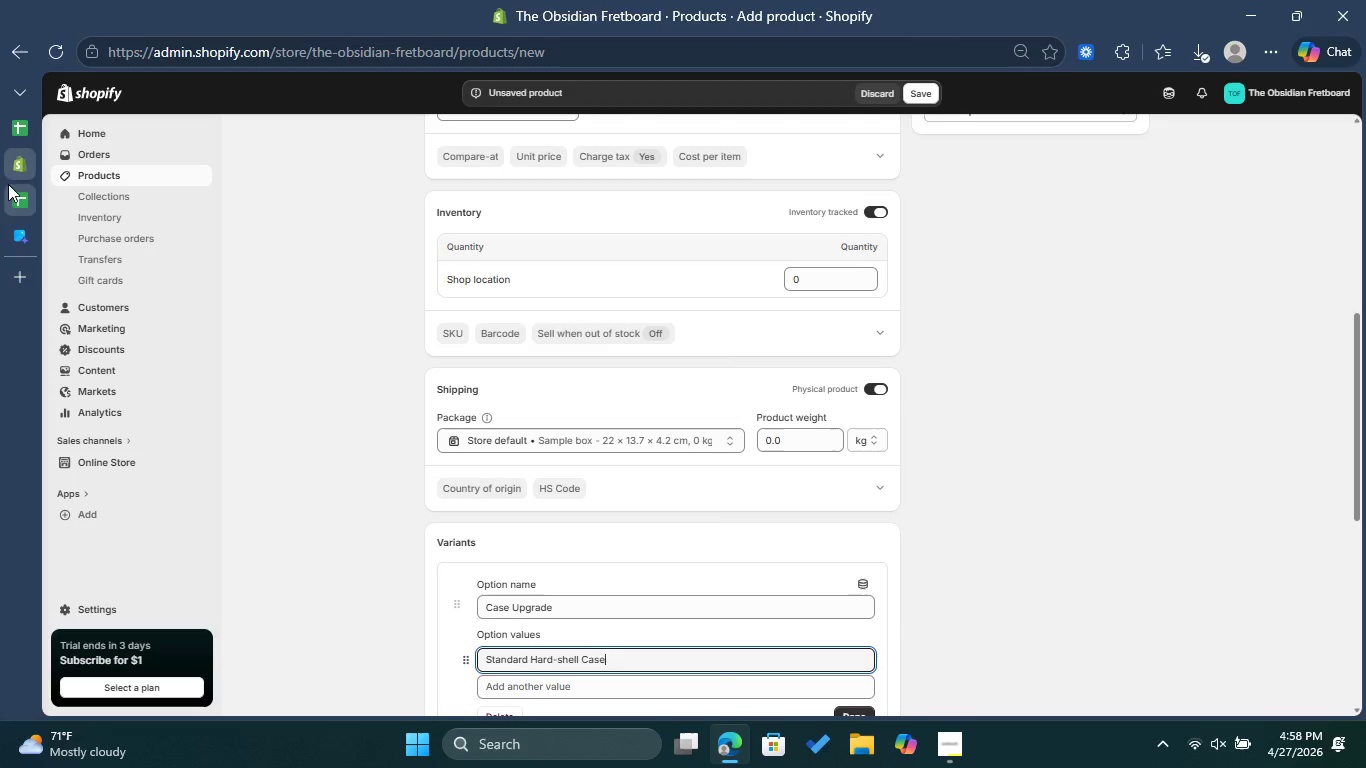 
left_click([23, 134])
 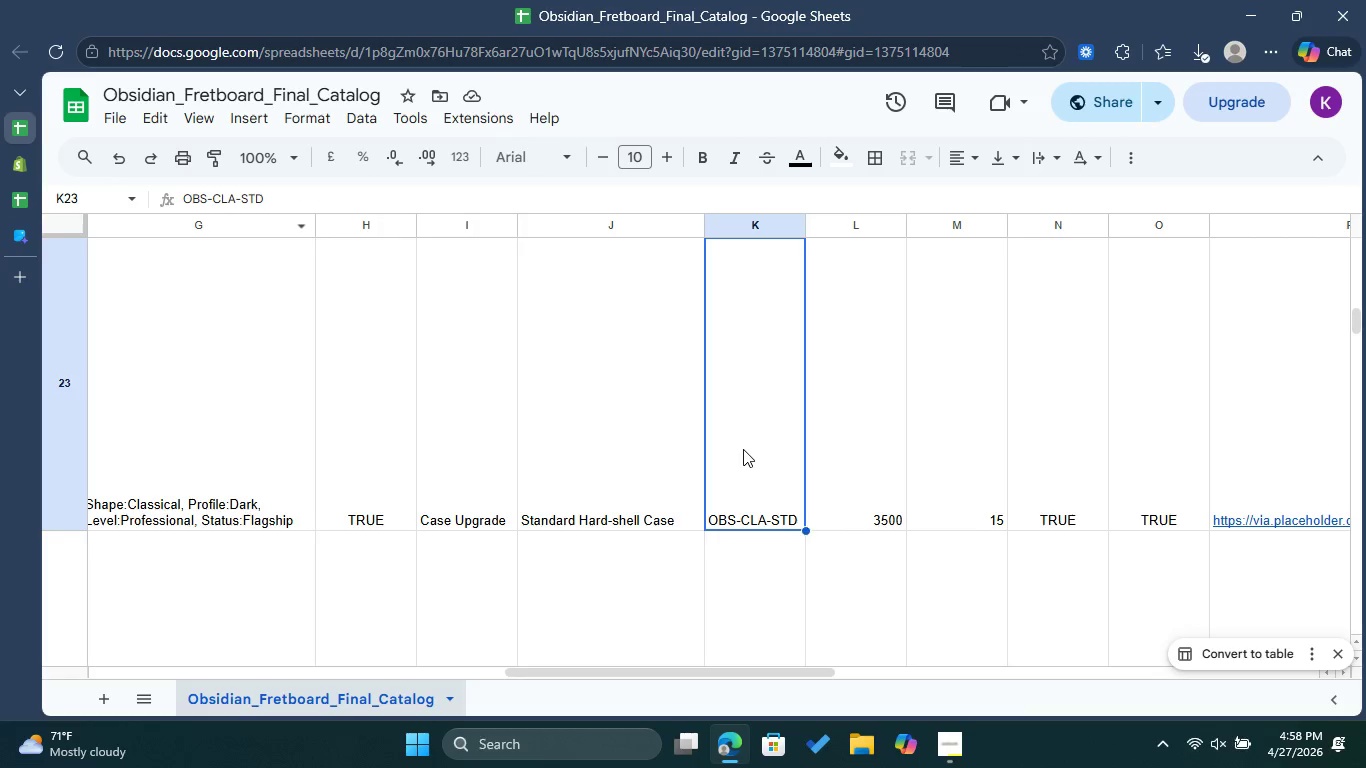 
double_click([643, 415])
 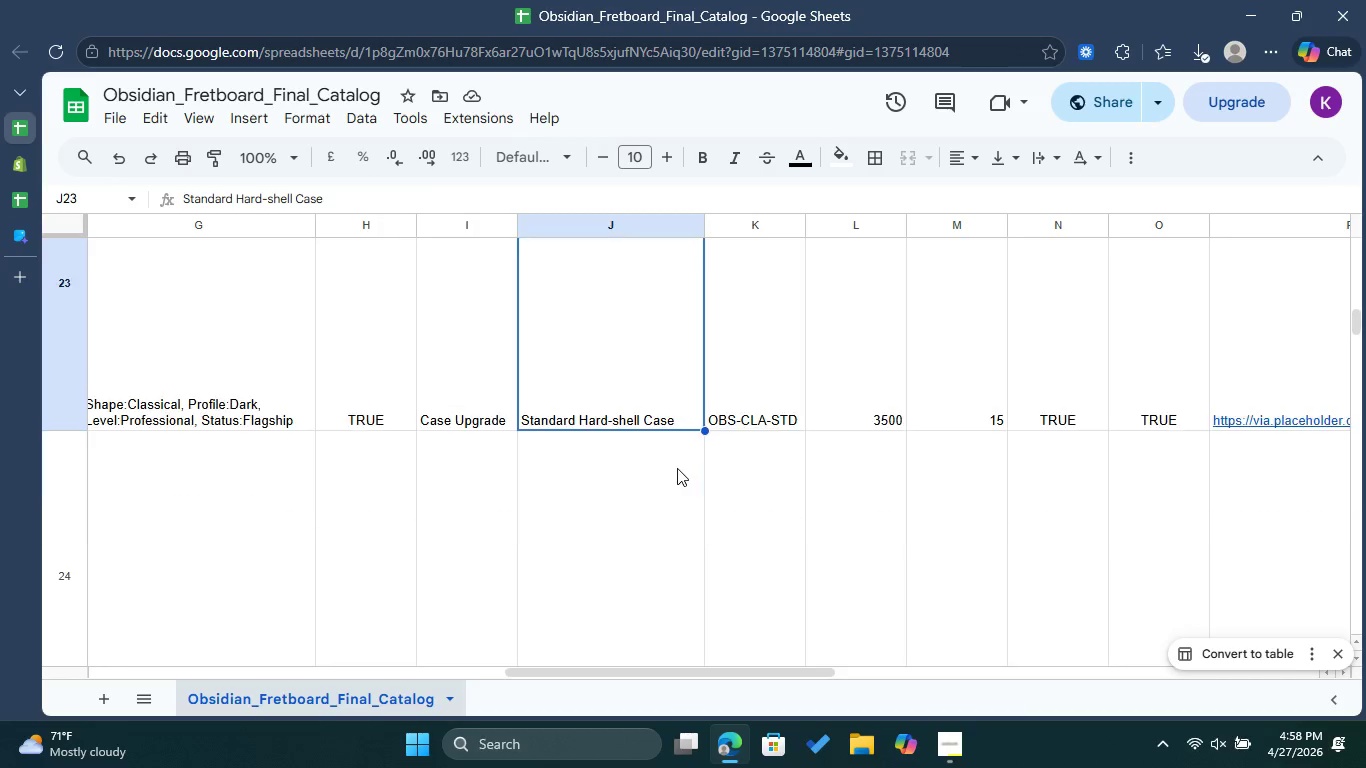 
scroll: coordinate [678, 468], scroll_direction: down, amount: 2.0
 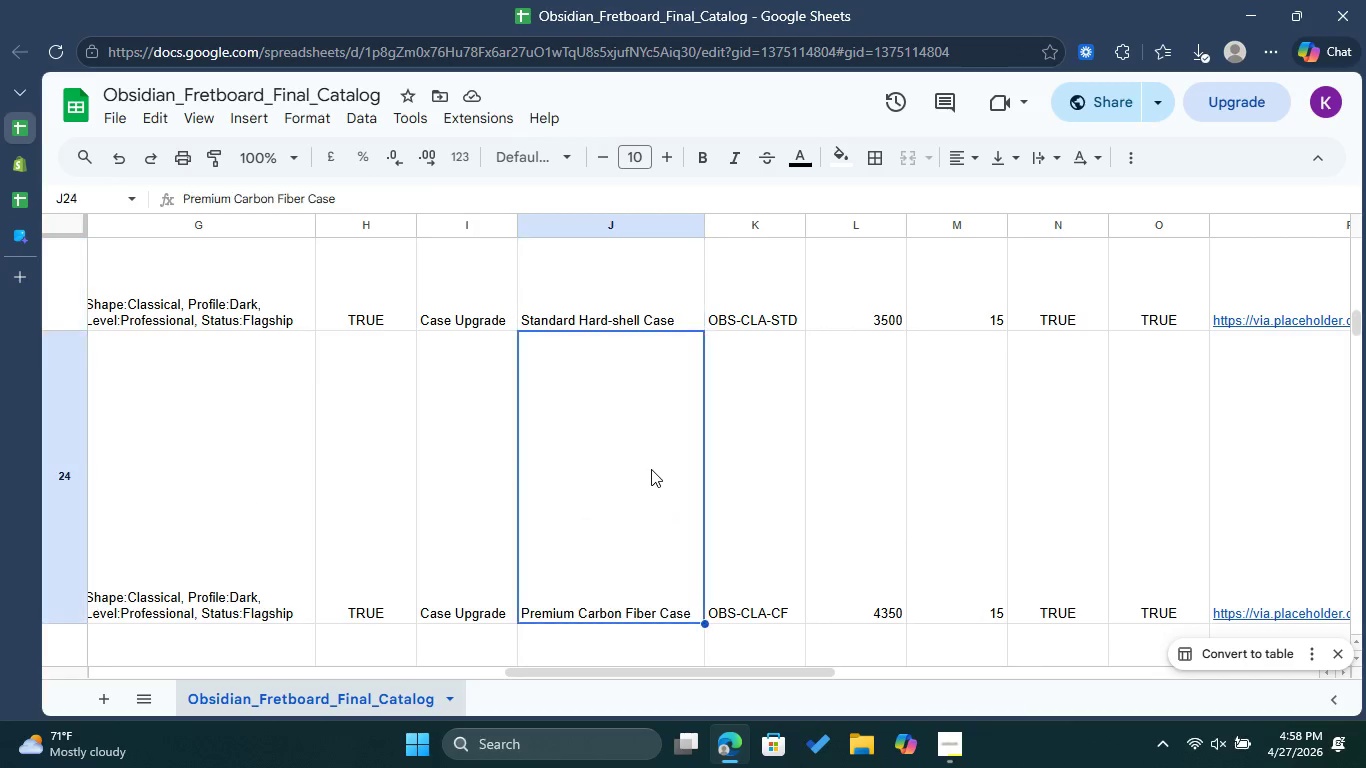 
double_click([651, 469])
 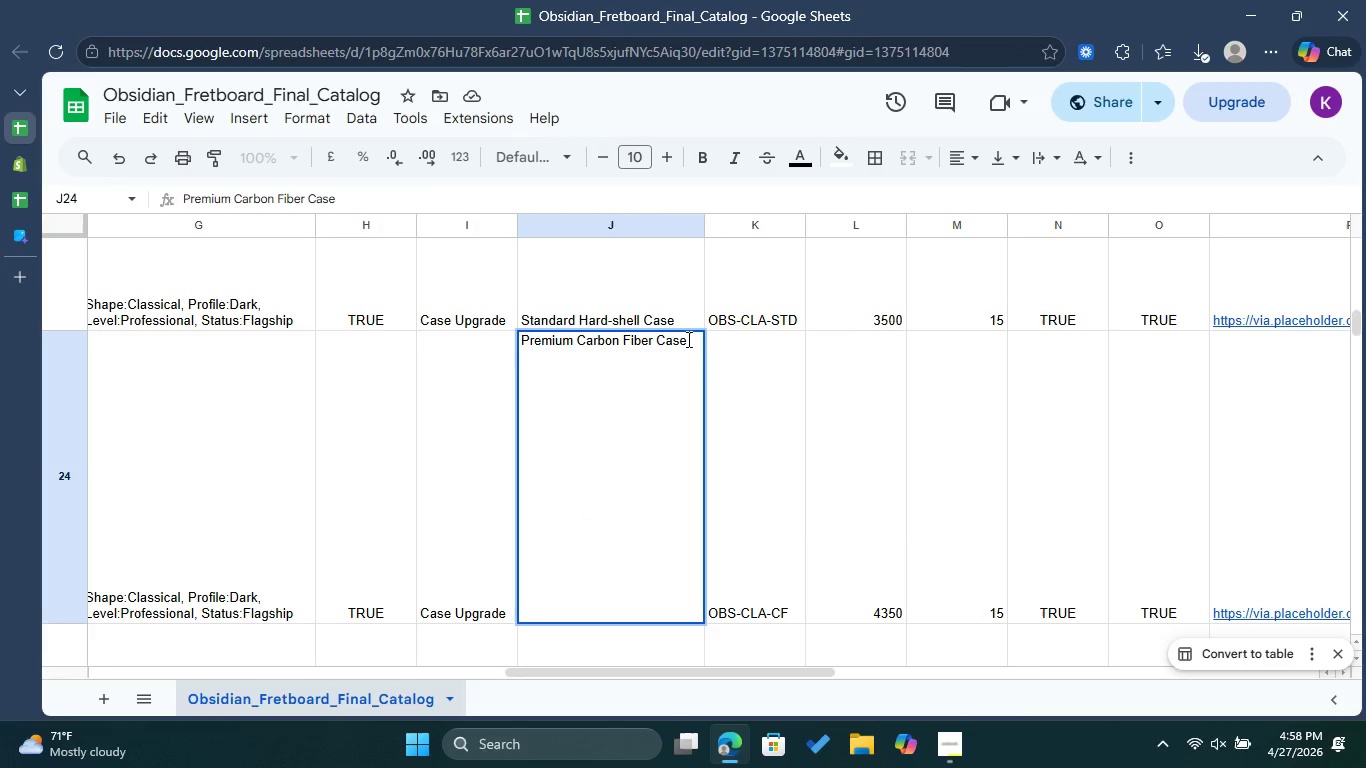 
left_click_drag(start_coordinate=[691, 339], to_coordinate=[520, 338])
 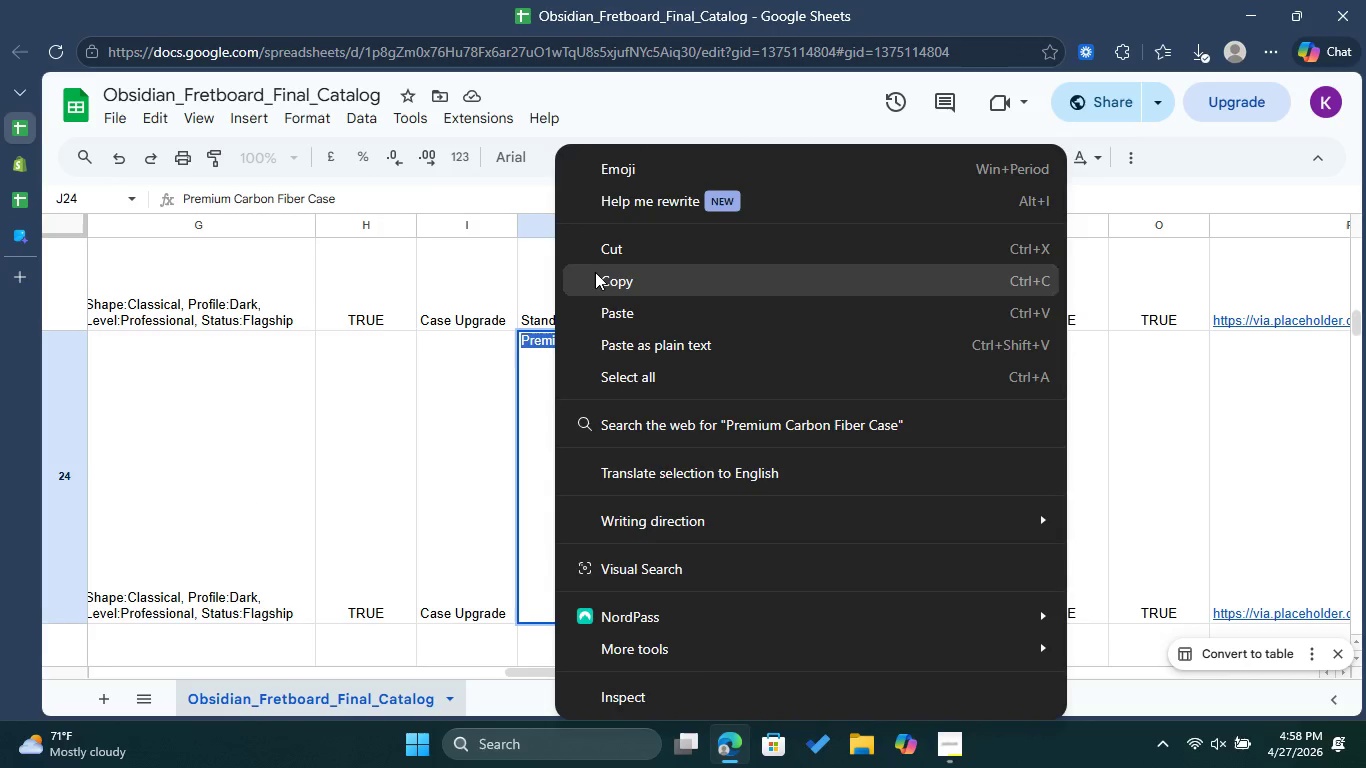 
left_click([596, 273])
 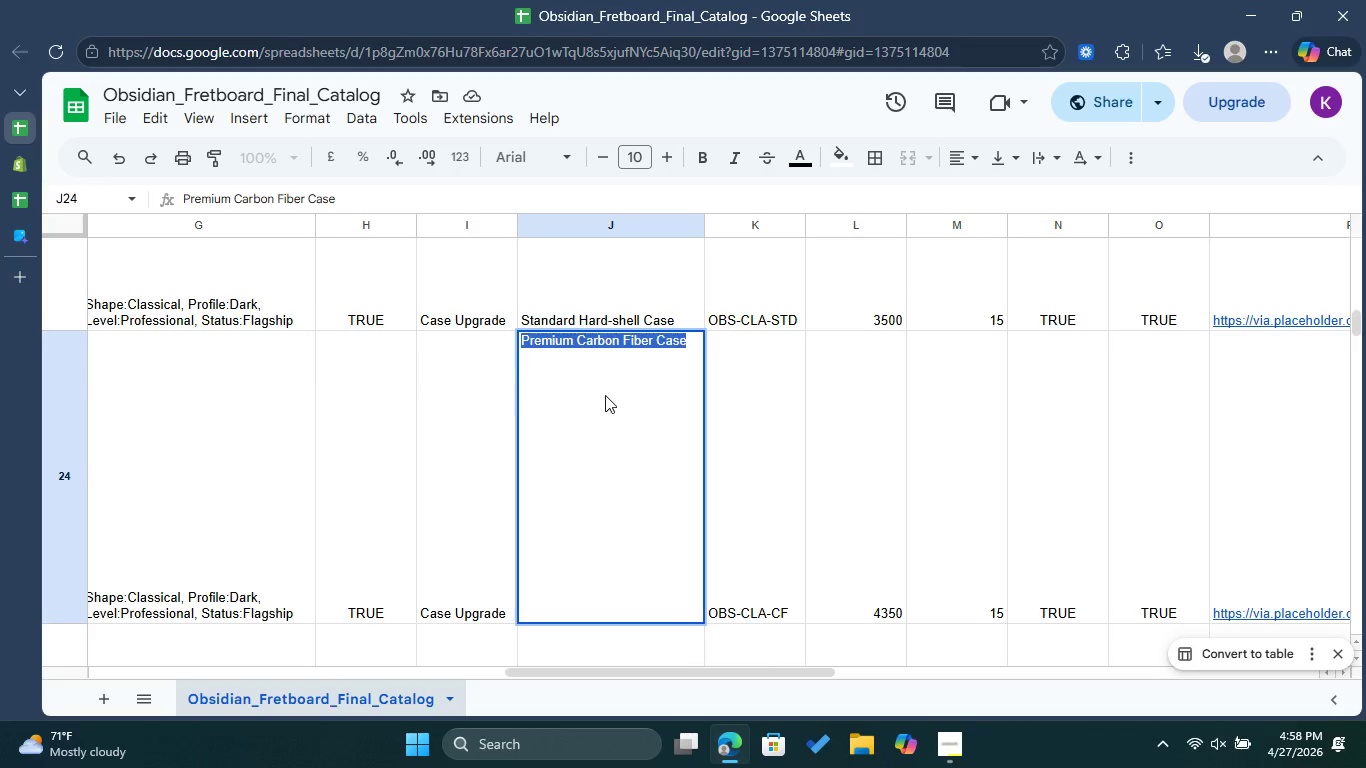 
scroll: coordinate [625, 430], scroll_direction: down, amount: 4.0
 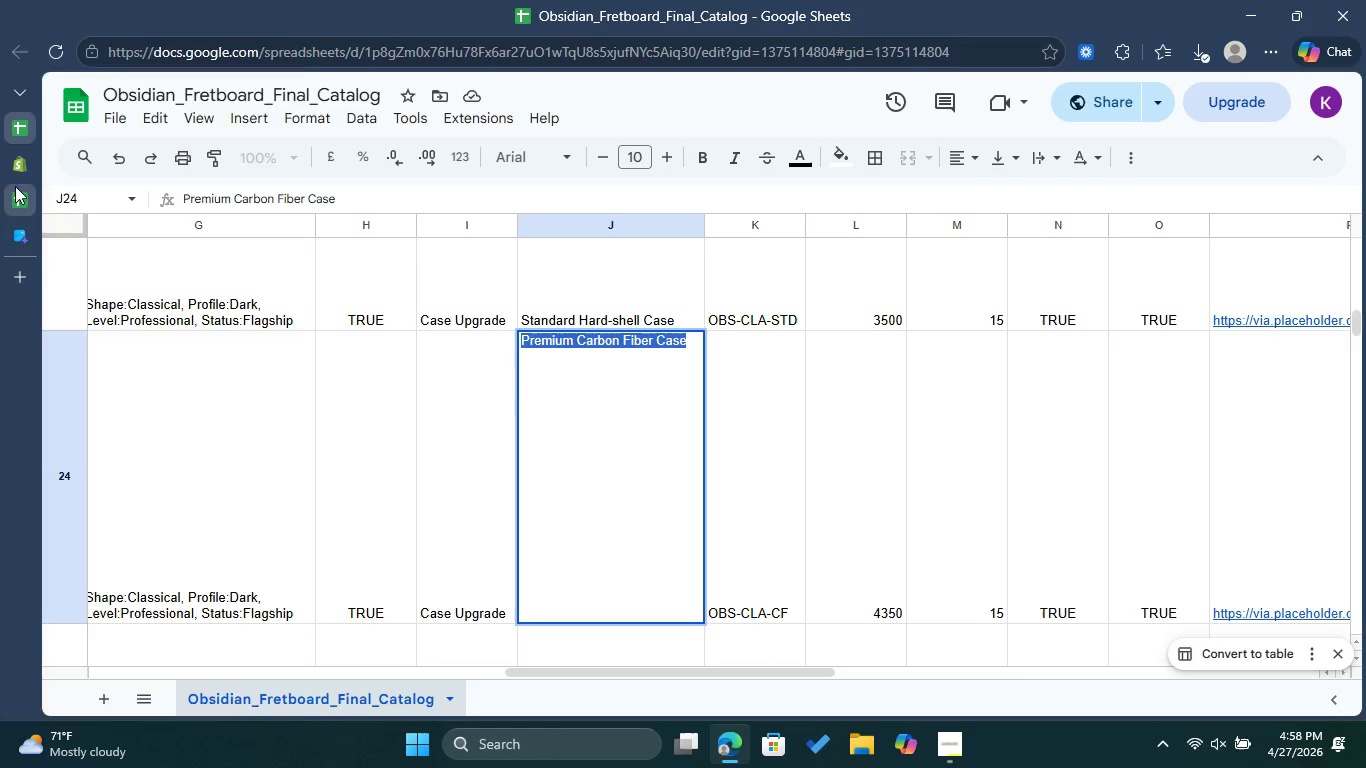 
left_click([32, 165])
 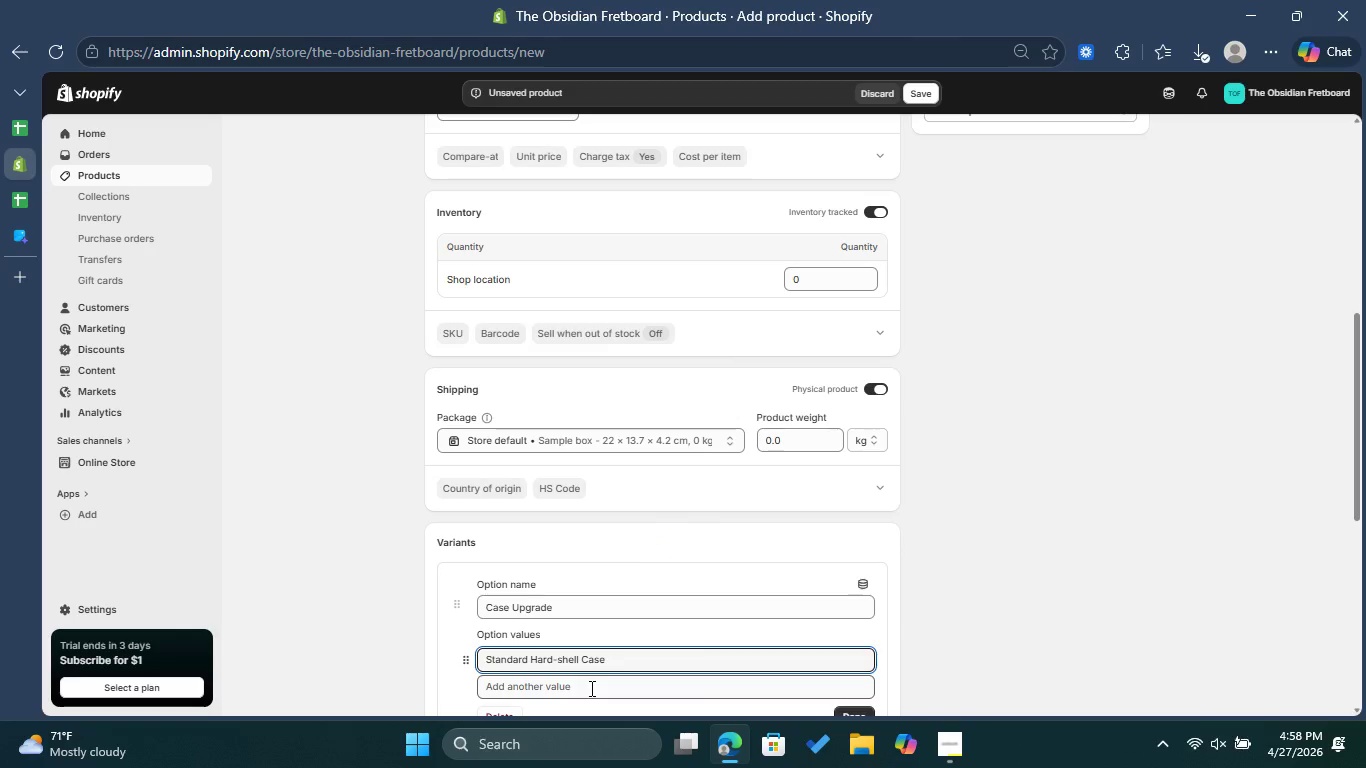 
left_click([590, 690])
 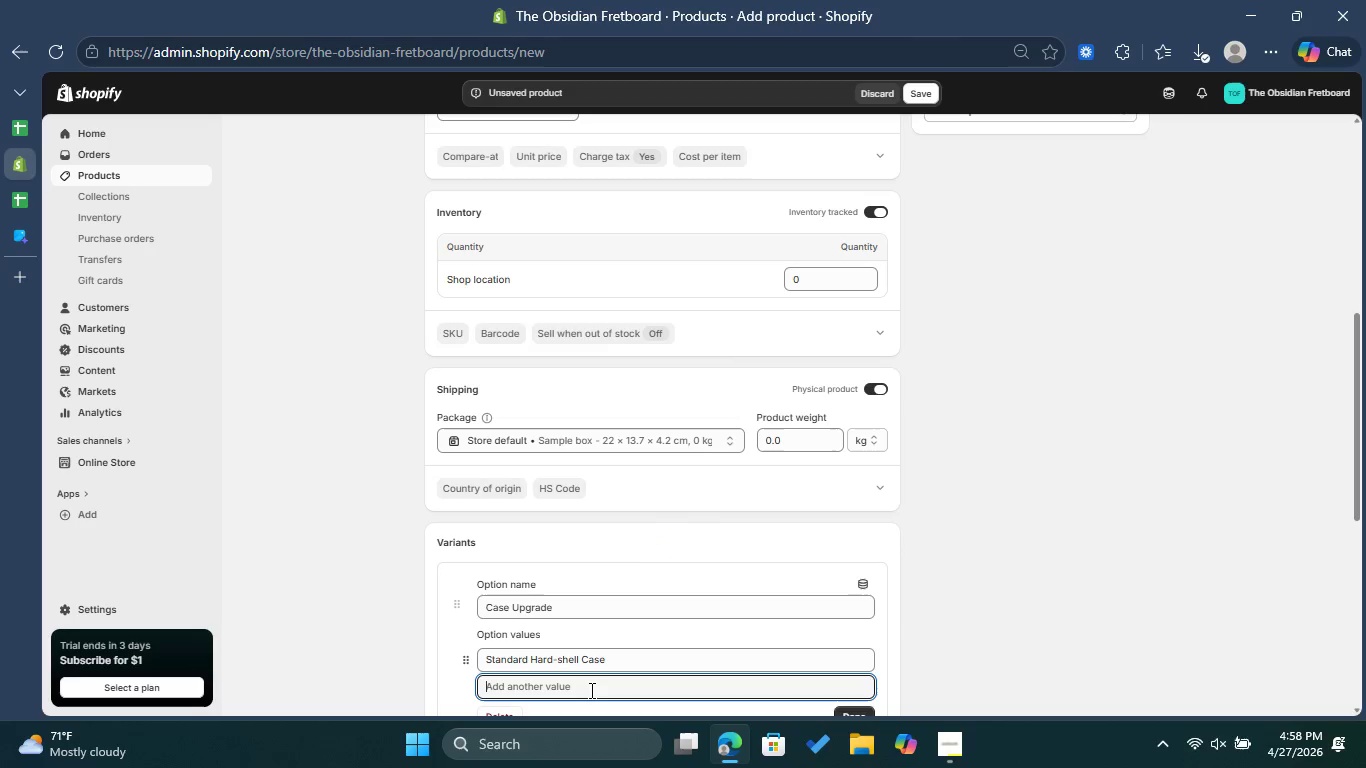 
key(Control+V)
 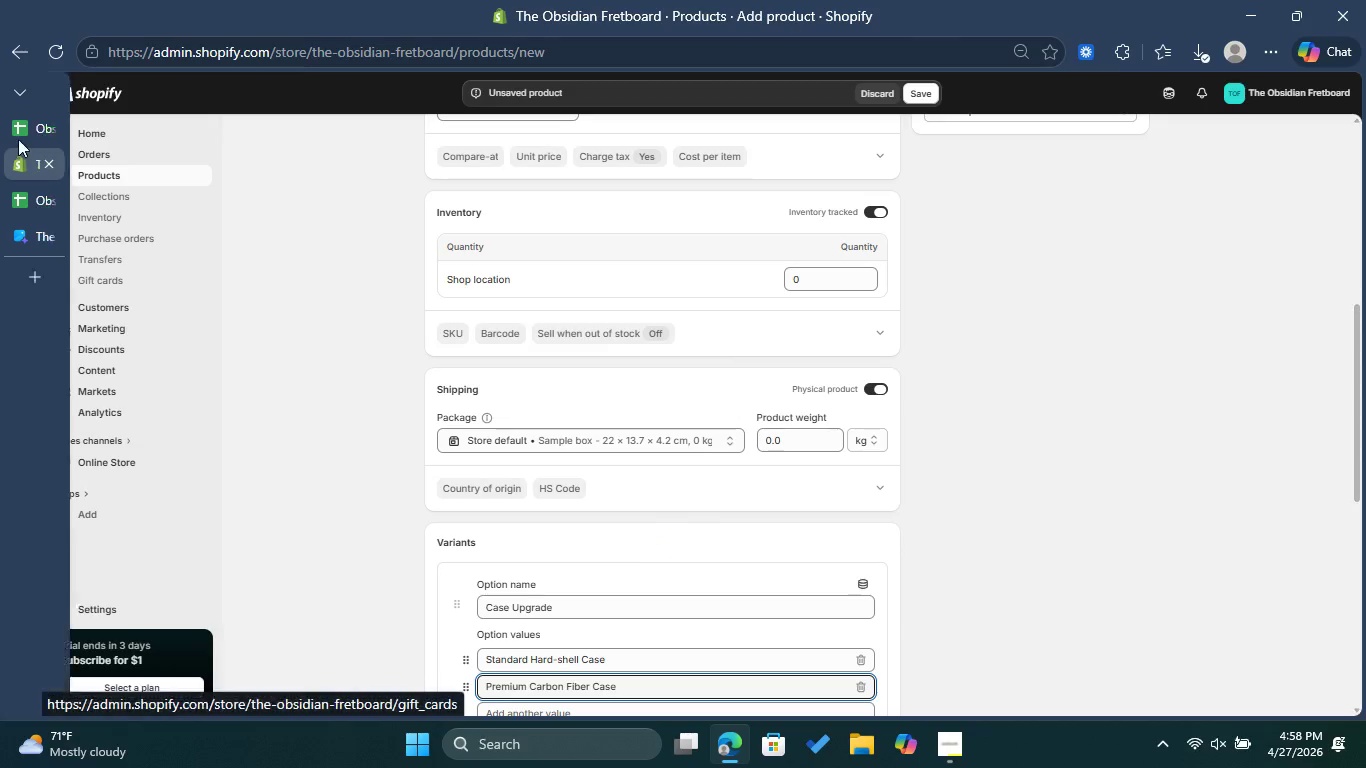 
left_click([18, 138])
 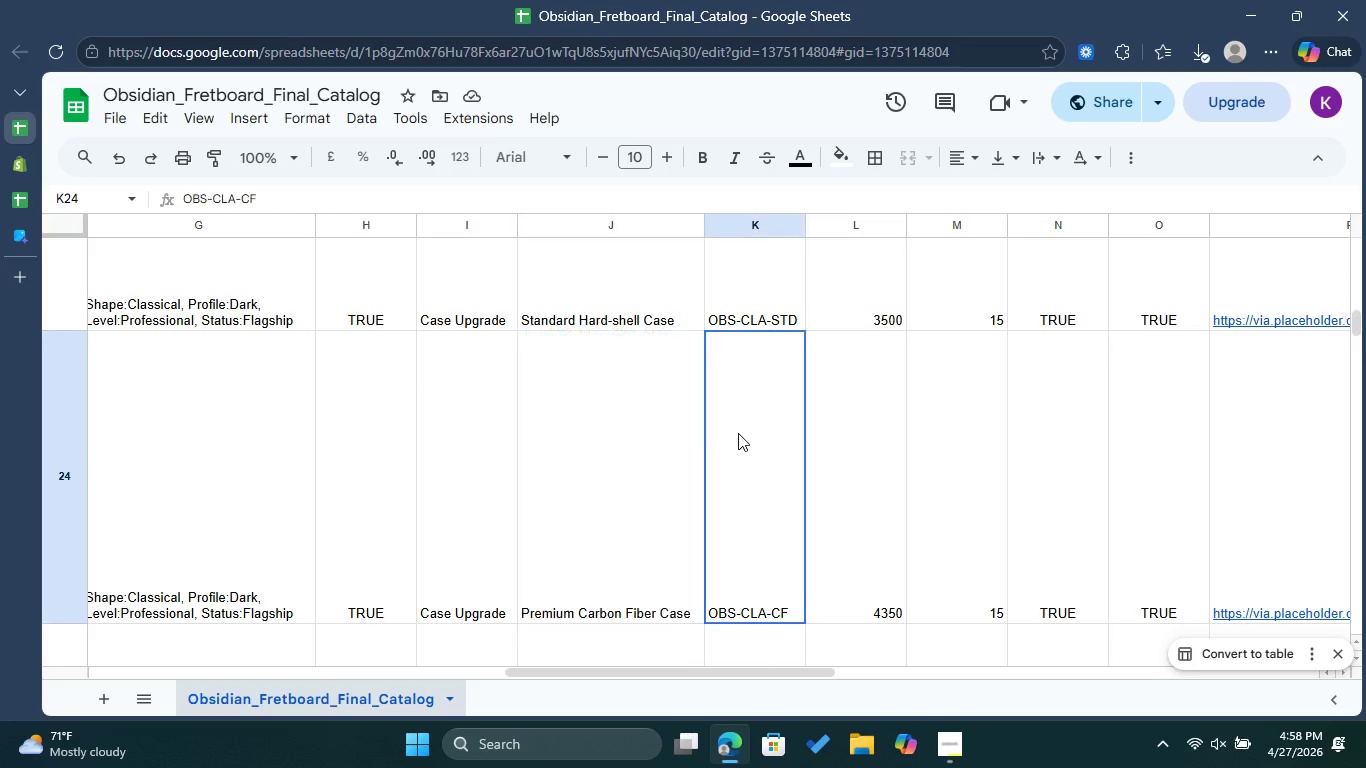 
double_click([610, 422])
 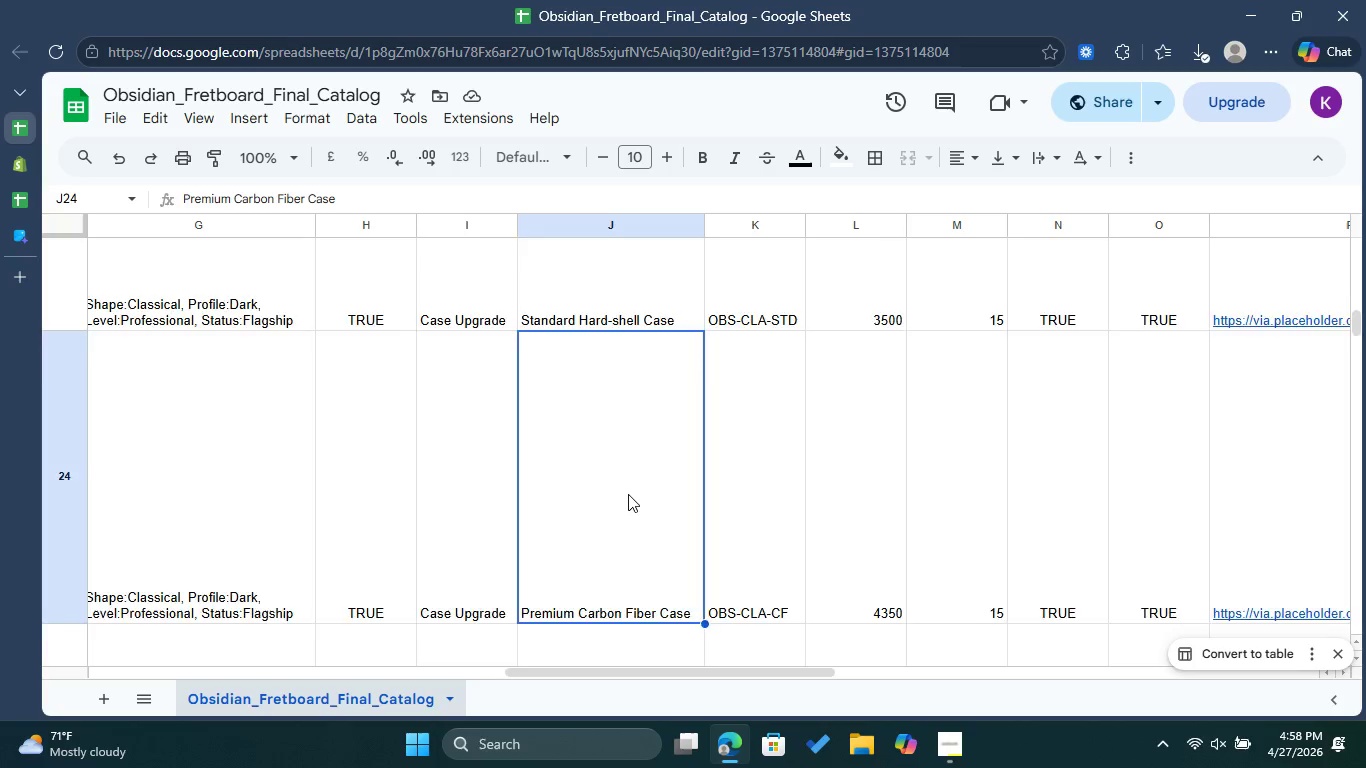 
left_click([628, 494])
 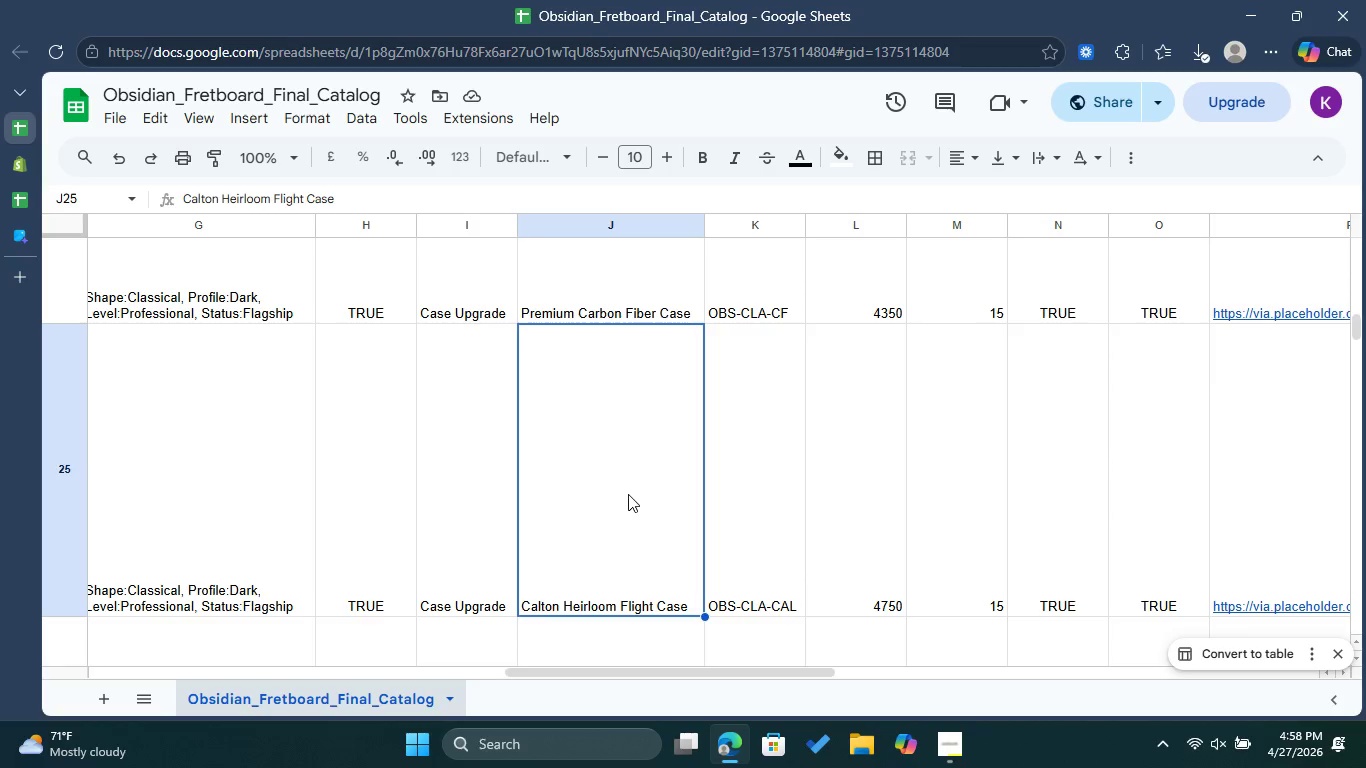 
scroll: coordinate [628, 494], scroll_direction: down, amount: 3.0
 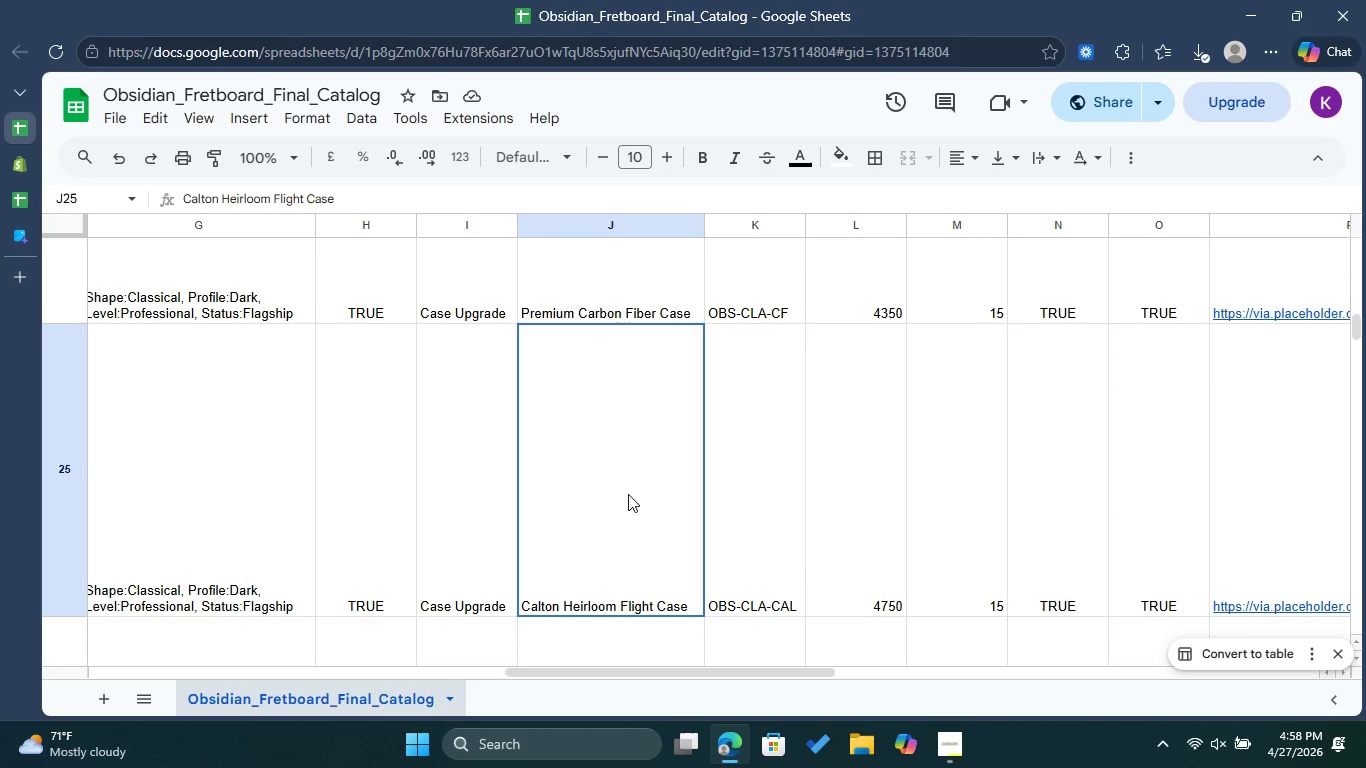 
double_click([628, 494])
 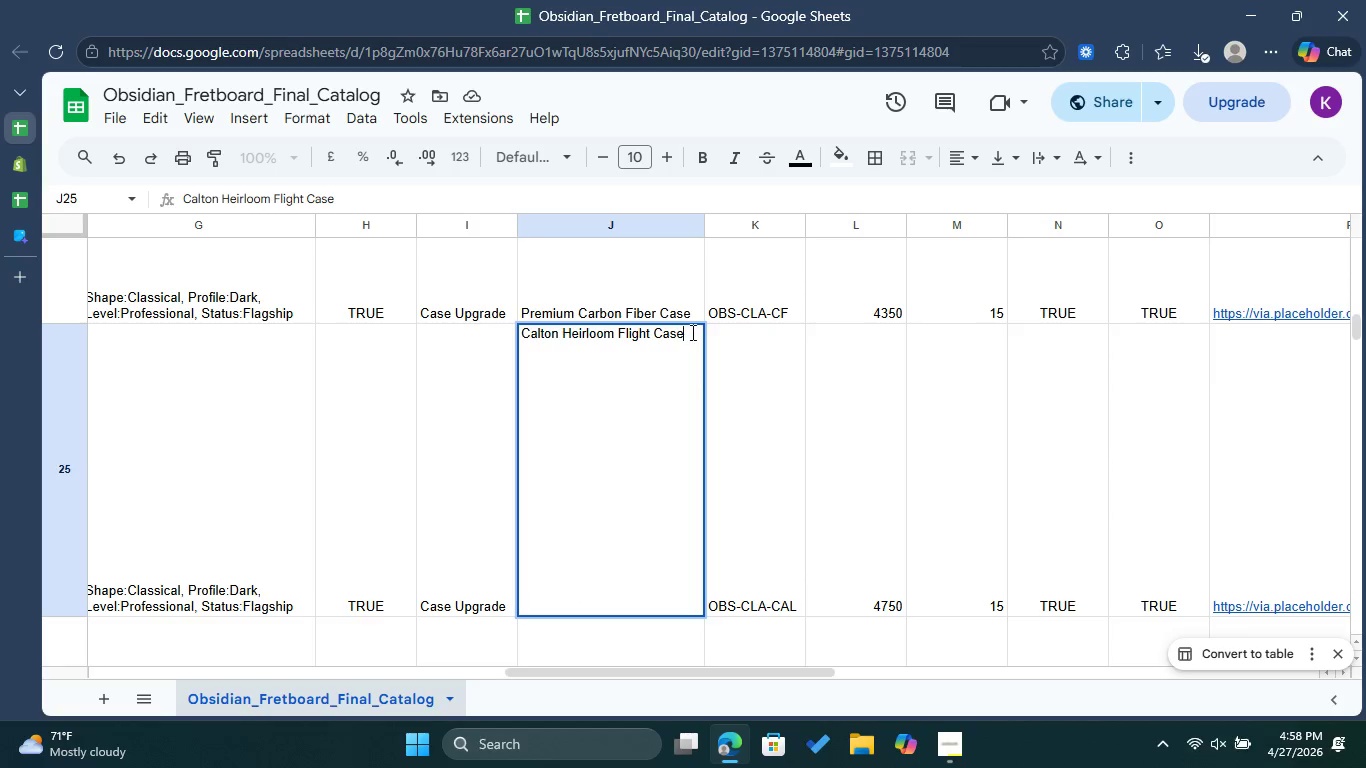 
left_click_drag(start_coordinate=[691, 332], to_coordinate=[522, 333])
 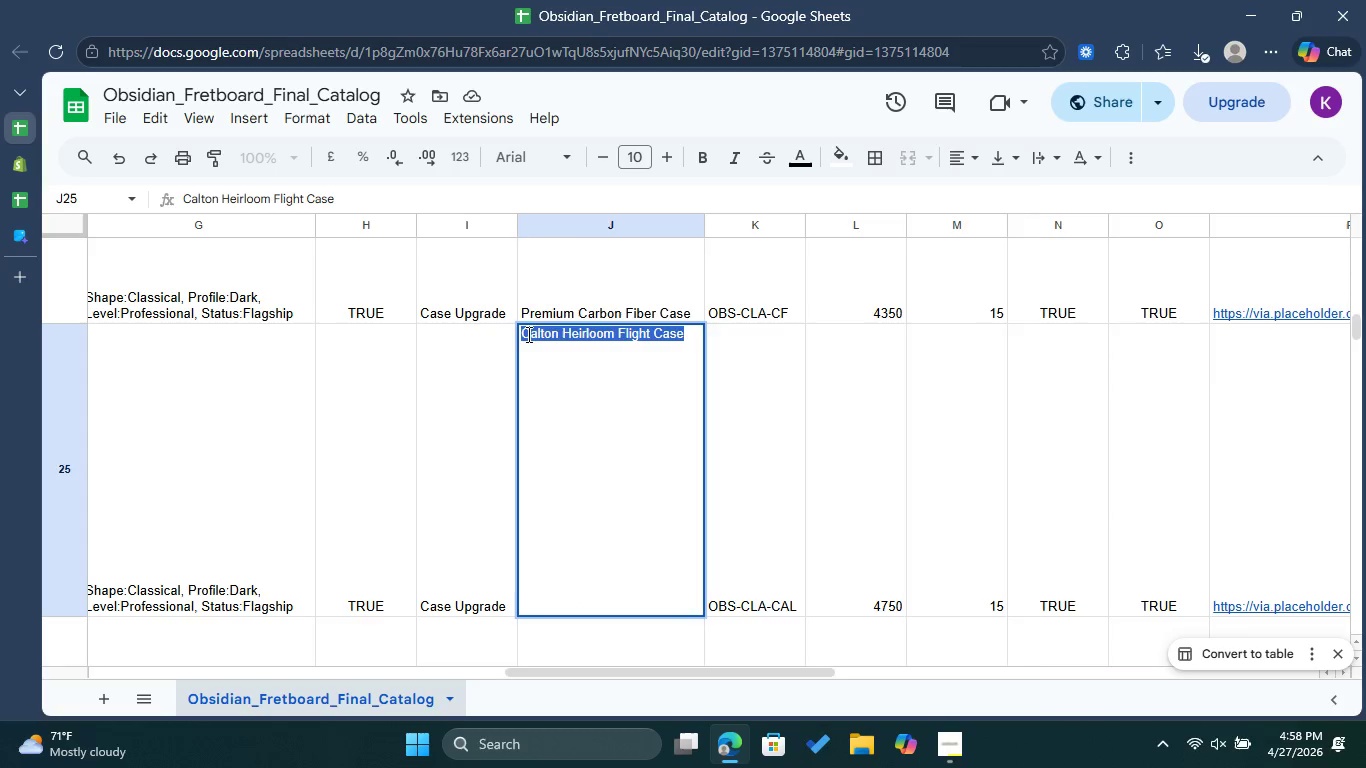 
right_click([527, 334])
 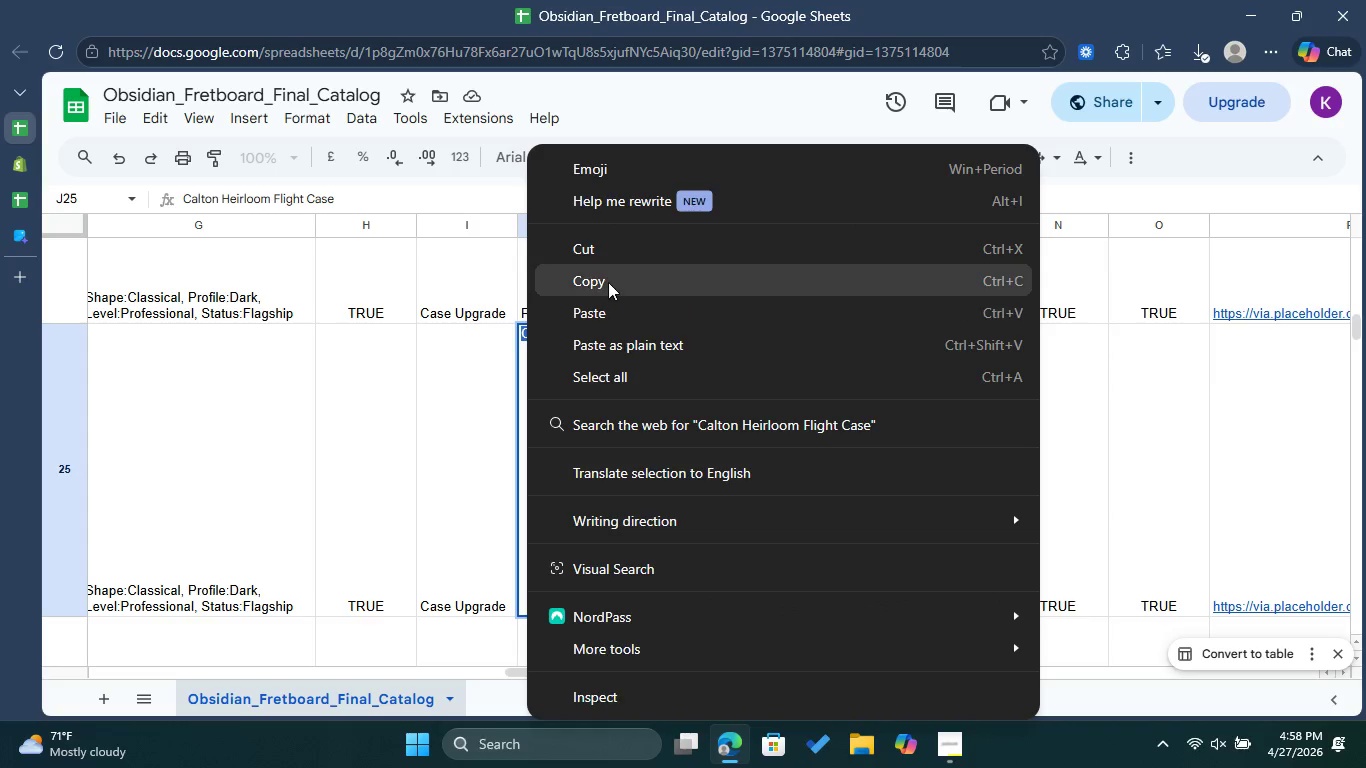 
left_click([608, 281])
 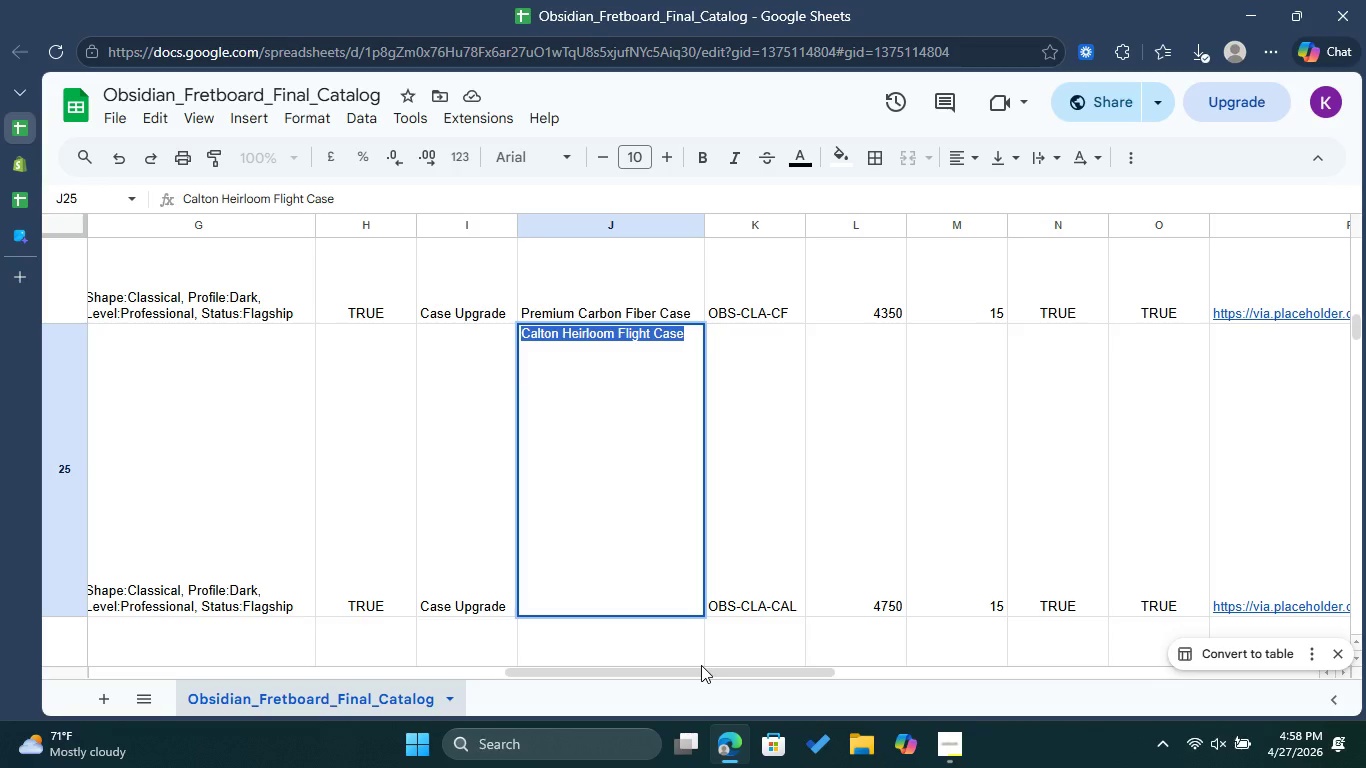 
left_click_drag(start_coordinate=[701, 665], to_coordinate=[627, 667])
 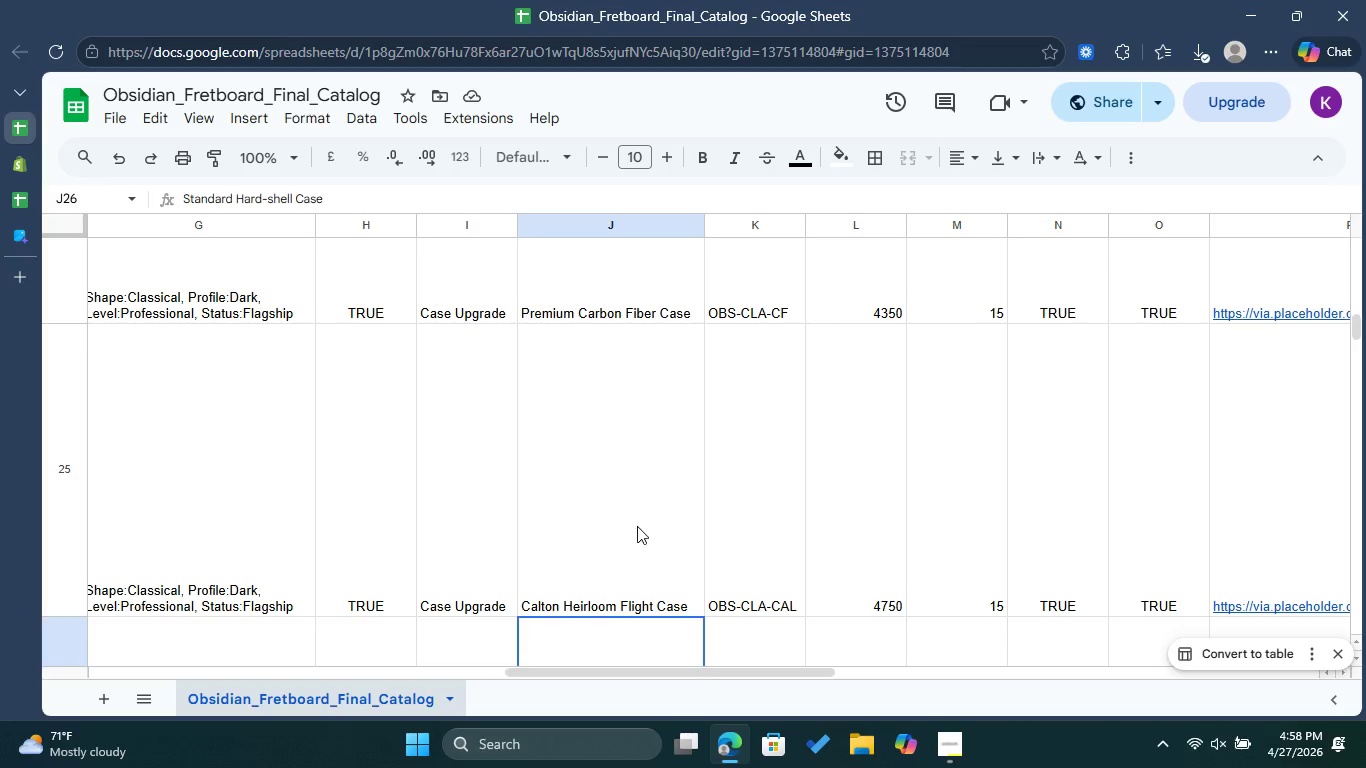 
left_click([637, 526])
 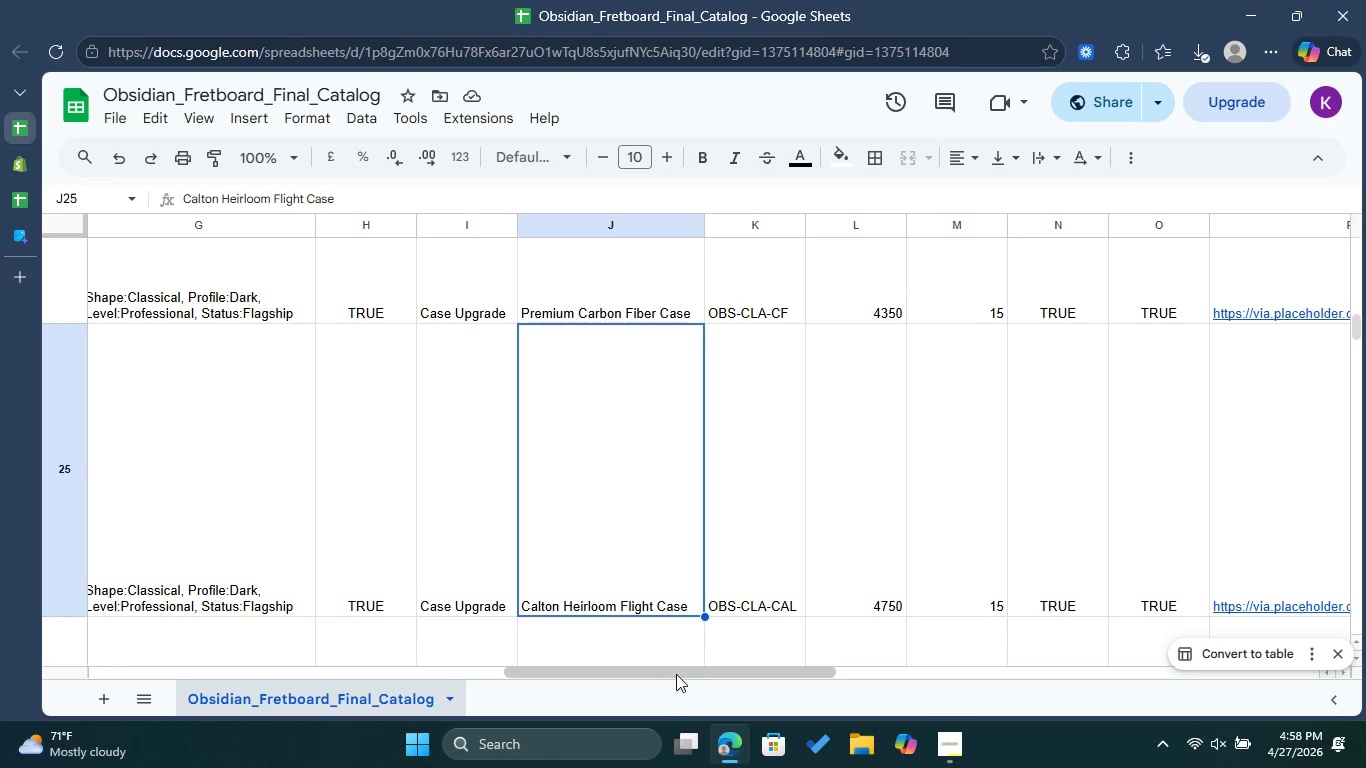 
left_click_drag(start_coordinate=[676, 674], to_coordinate=[232, 659])
 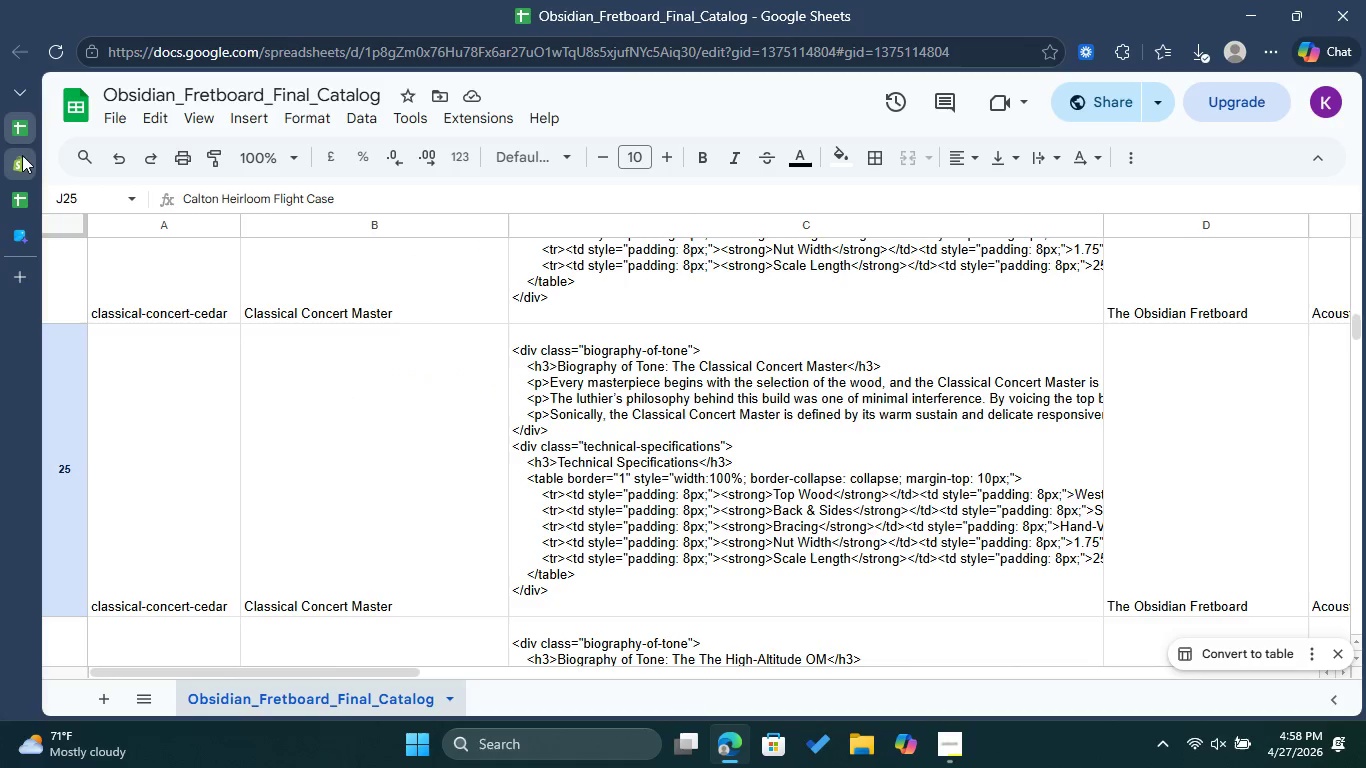 
left_click([21, 155])
 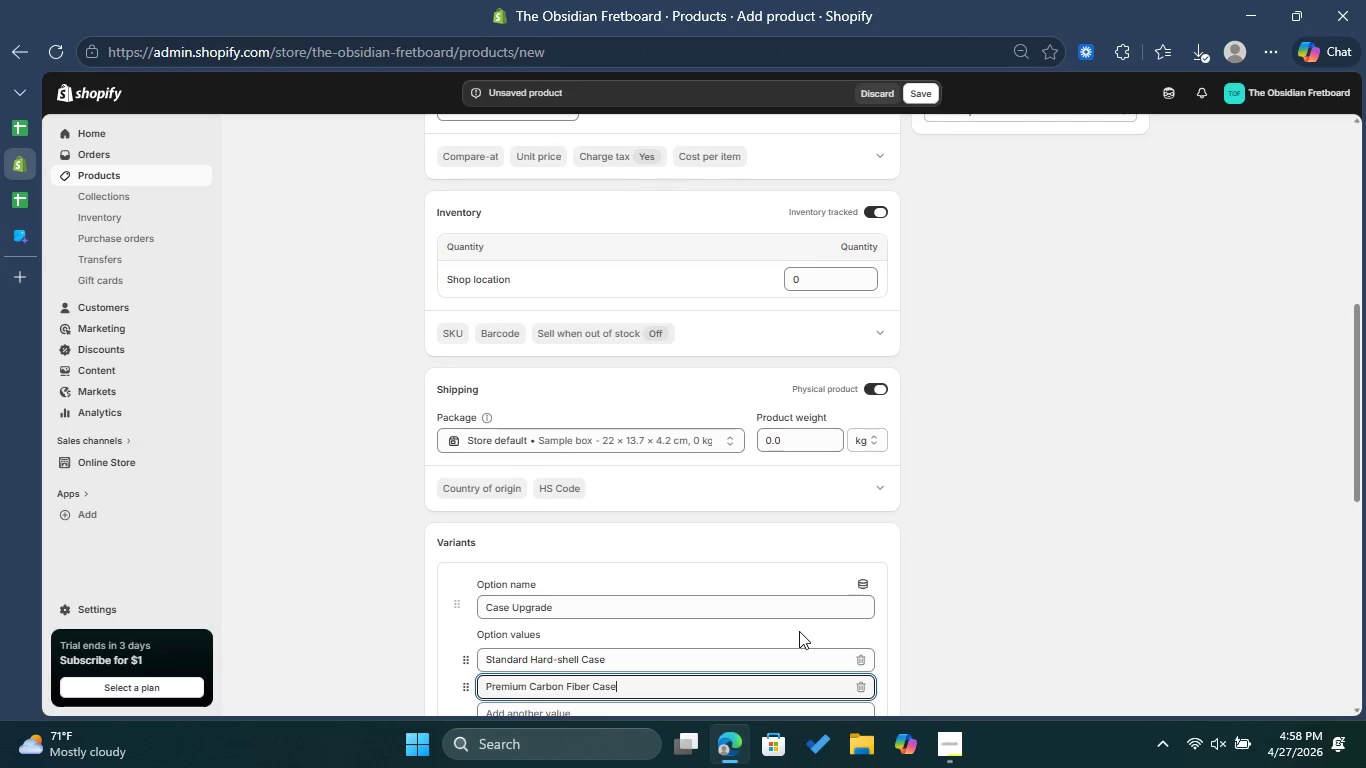 
scroll: coordinate [799, 631], scroll_direction: down, amount: 1.0
 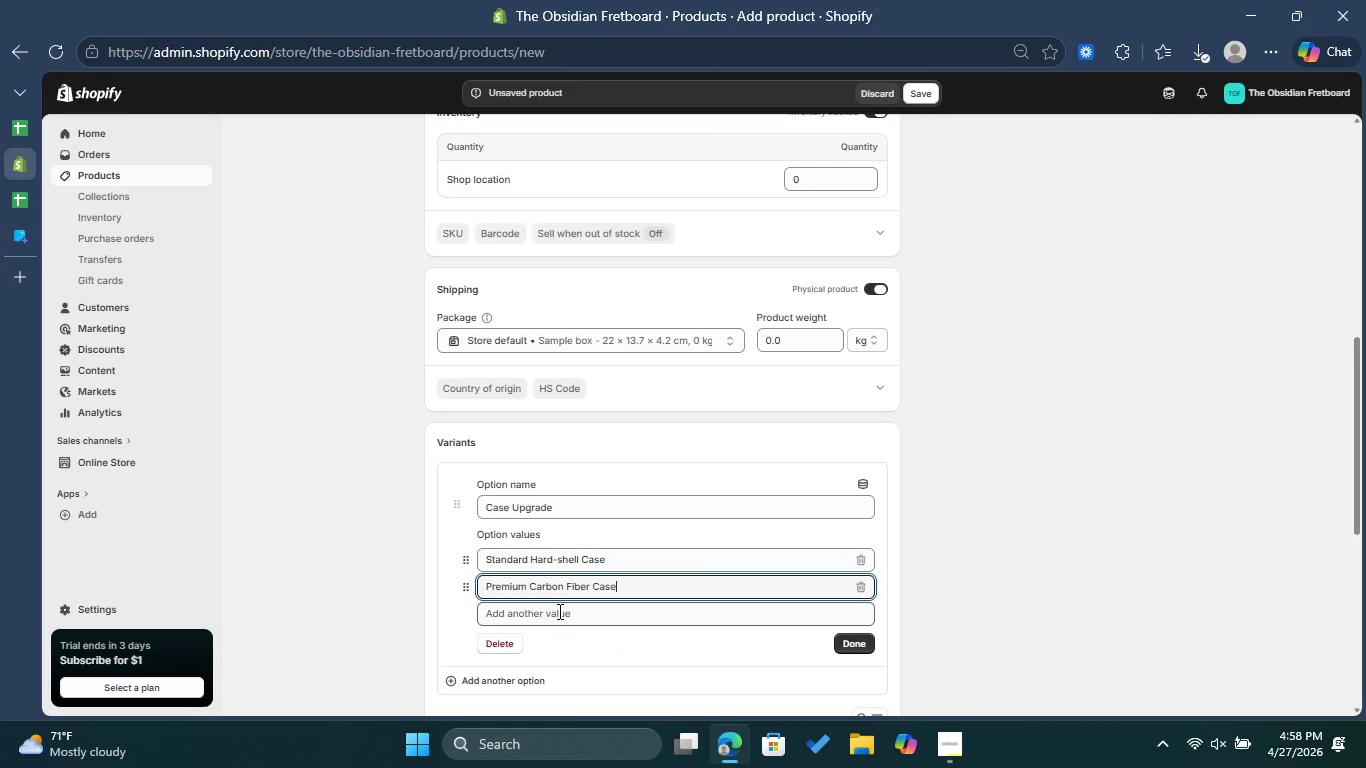 
left_click([558, 611])
 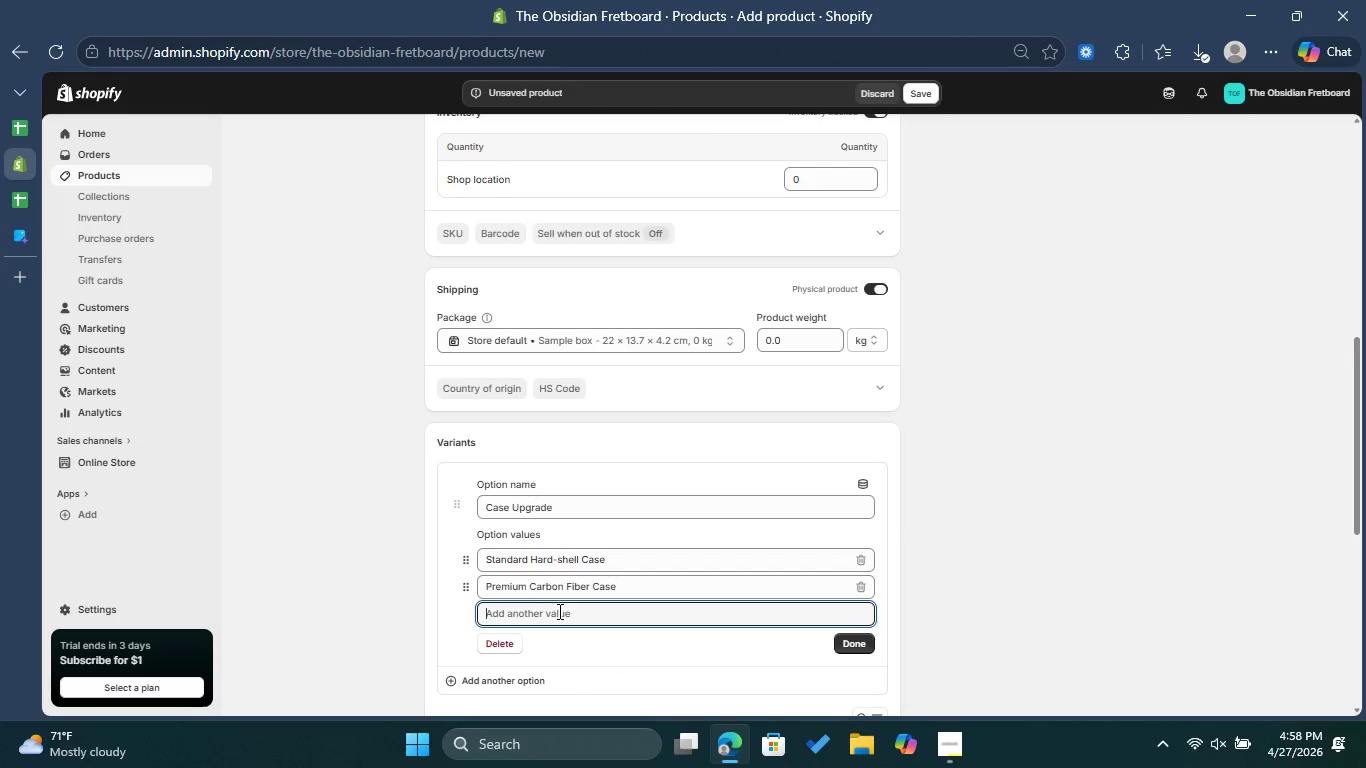 
hold_key(key=ShiftLeft, duration=0.47)
 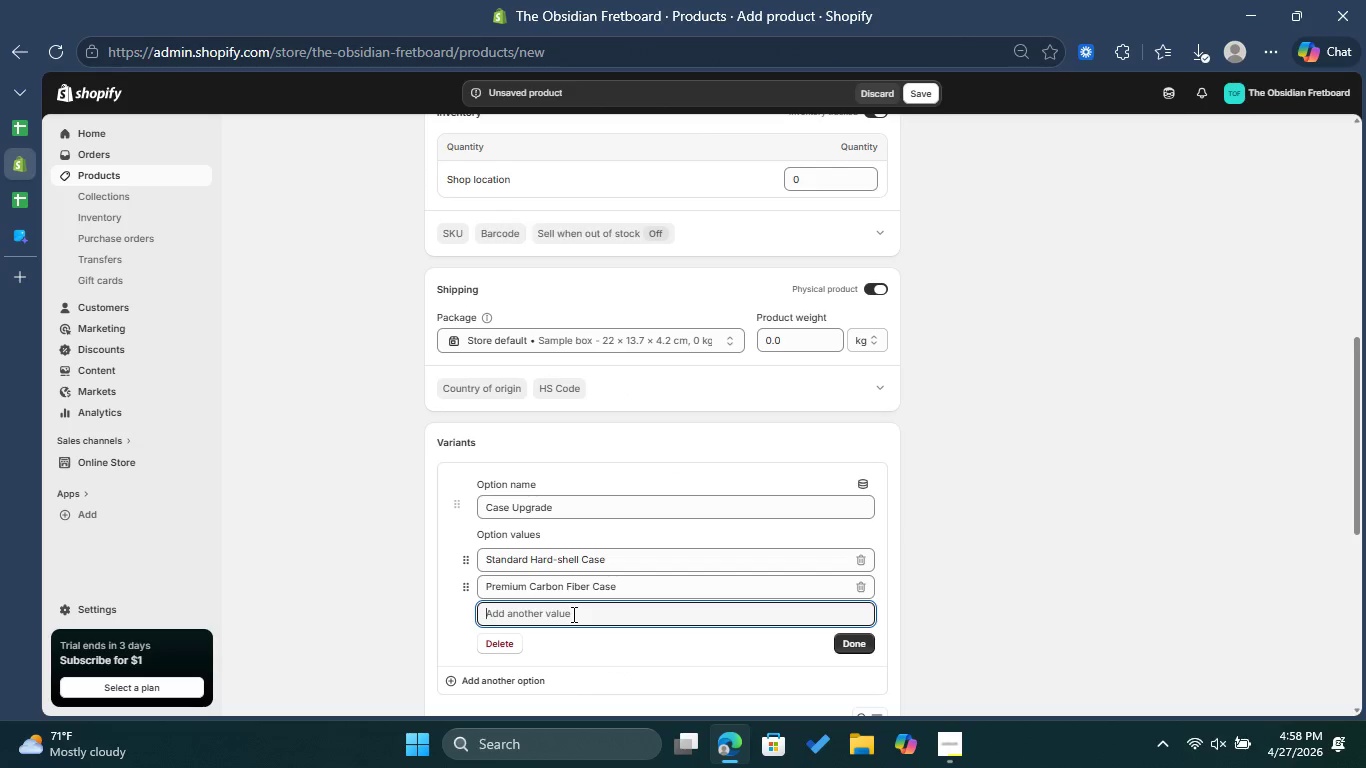 
key(Control+V)
 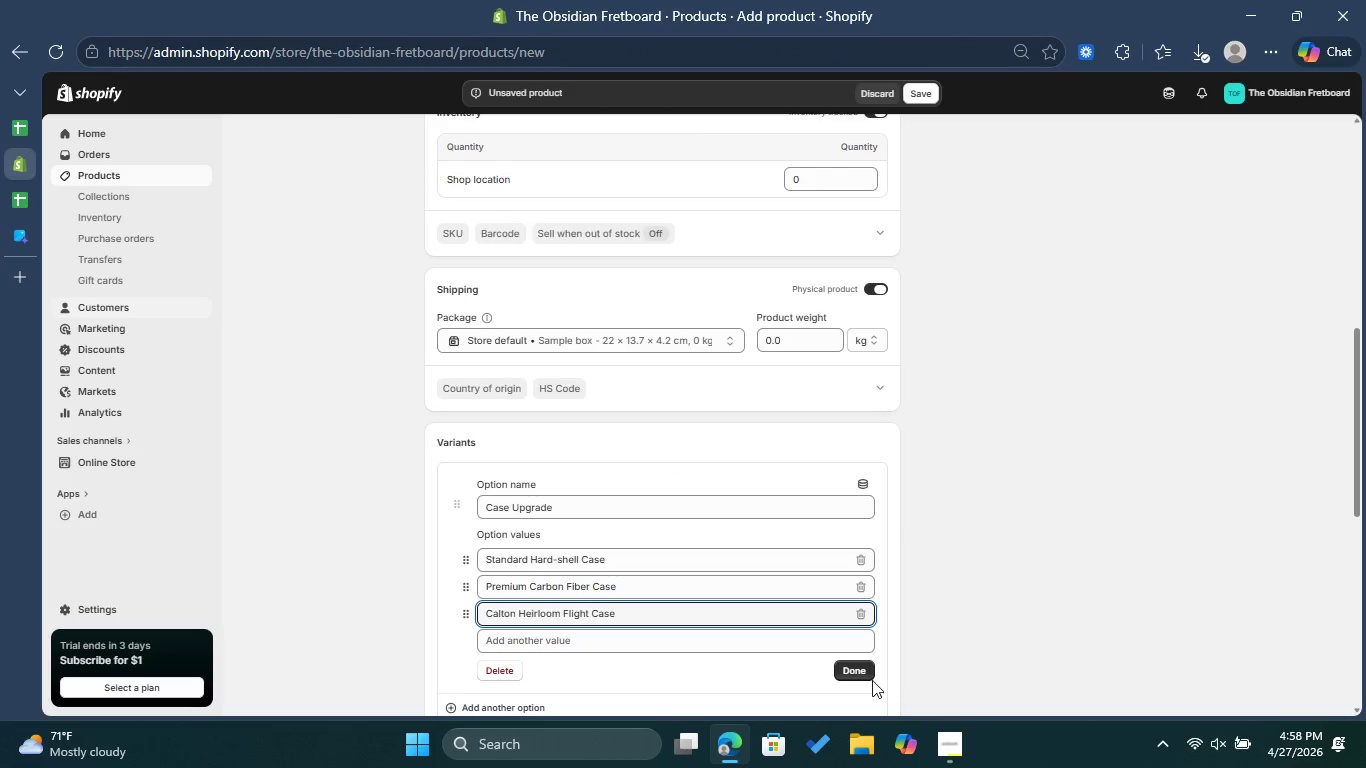 
left_click([855, 674])
 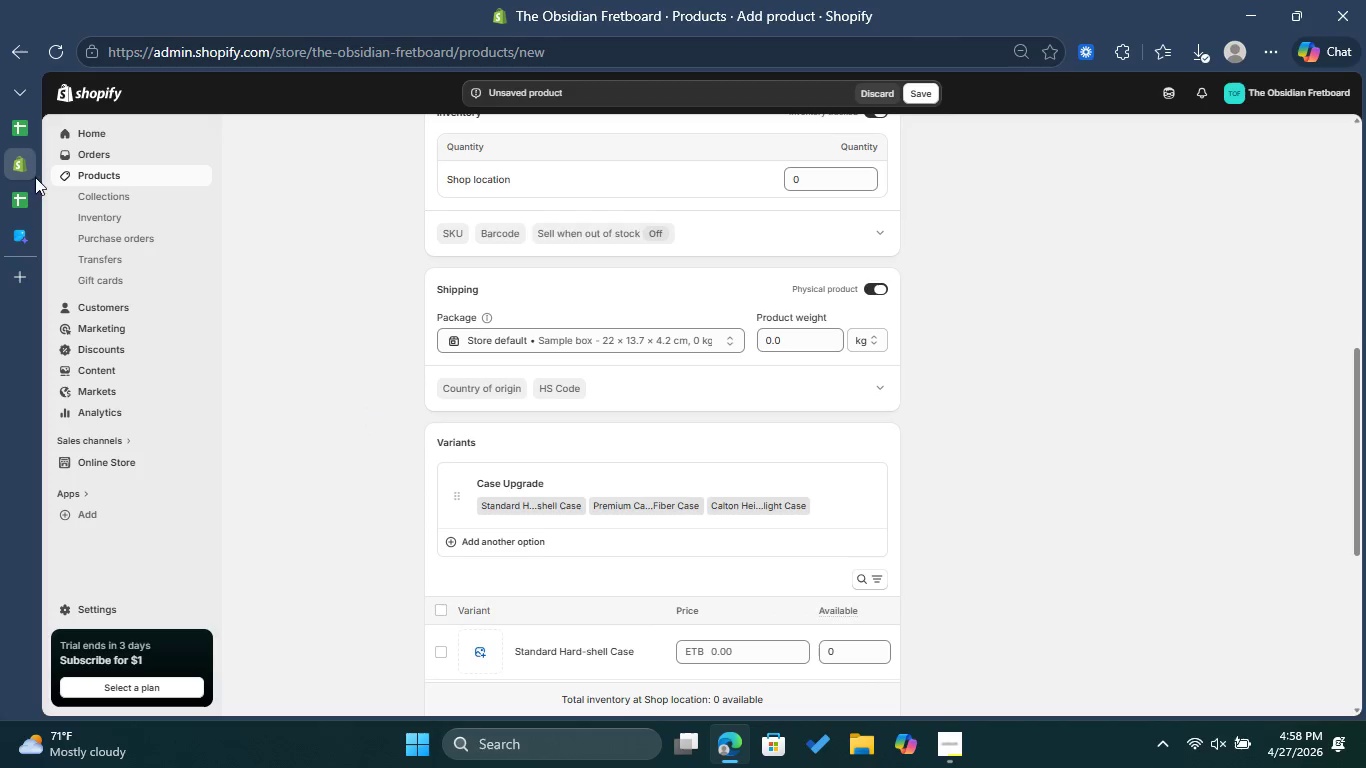 
left_click([20, 132])
 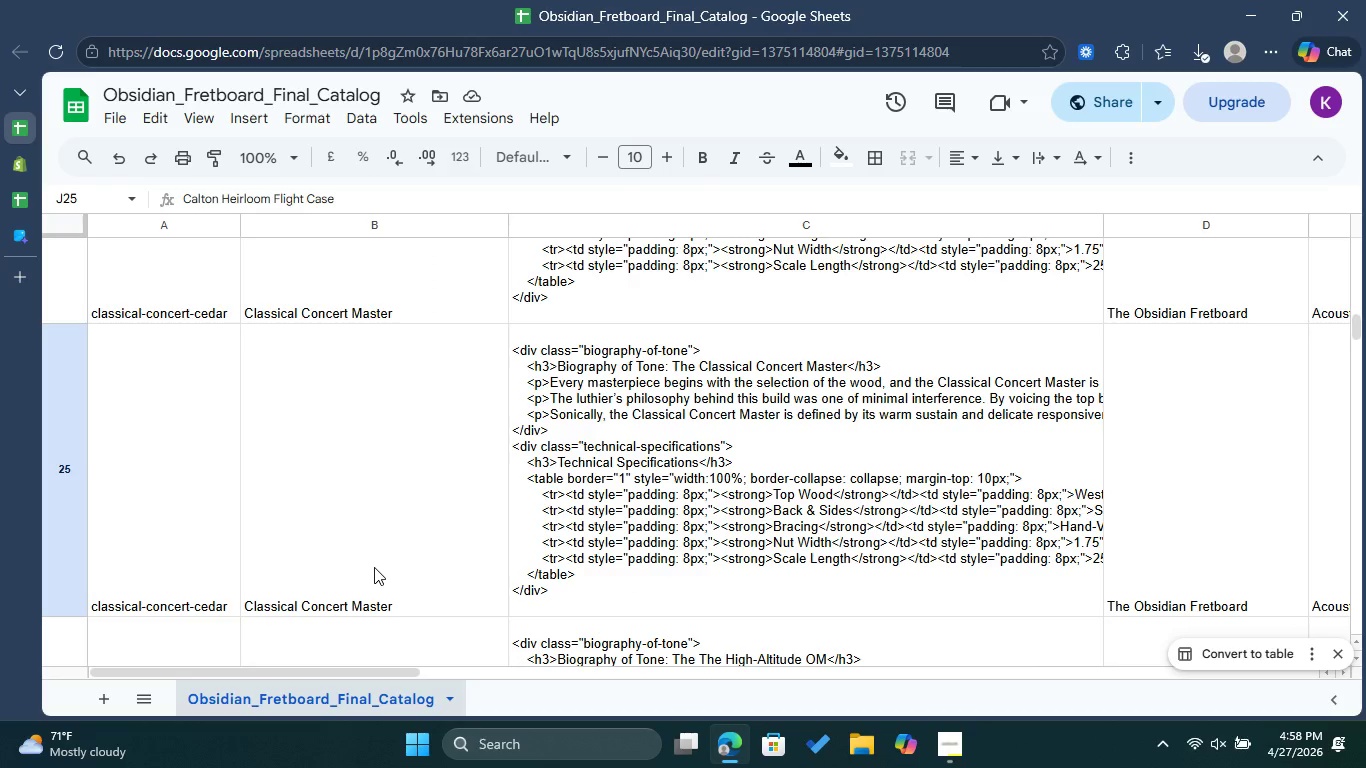 
left_click([374, 567])
 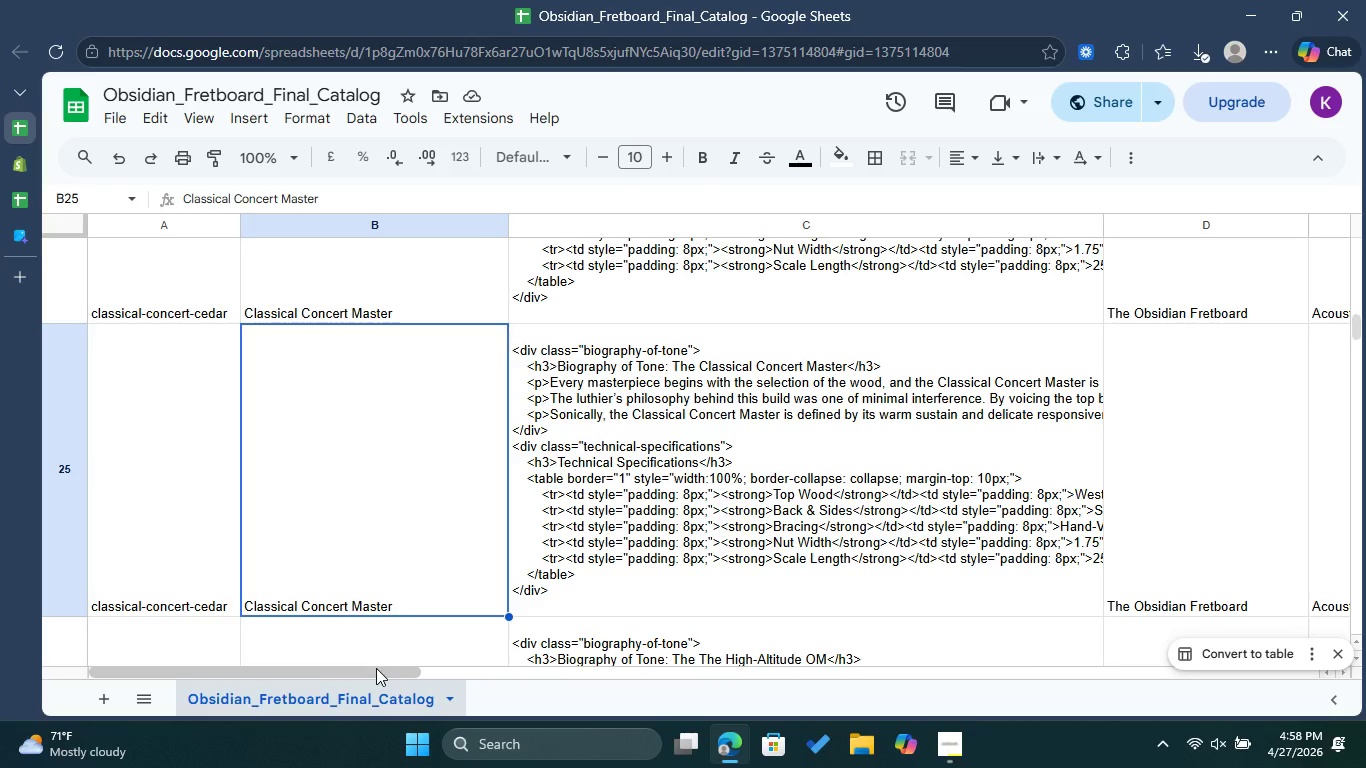 
left_click_drag(start_coordinate=[376, 668], to_coordinate=[858, 767])
 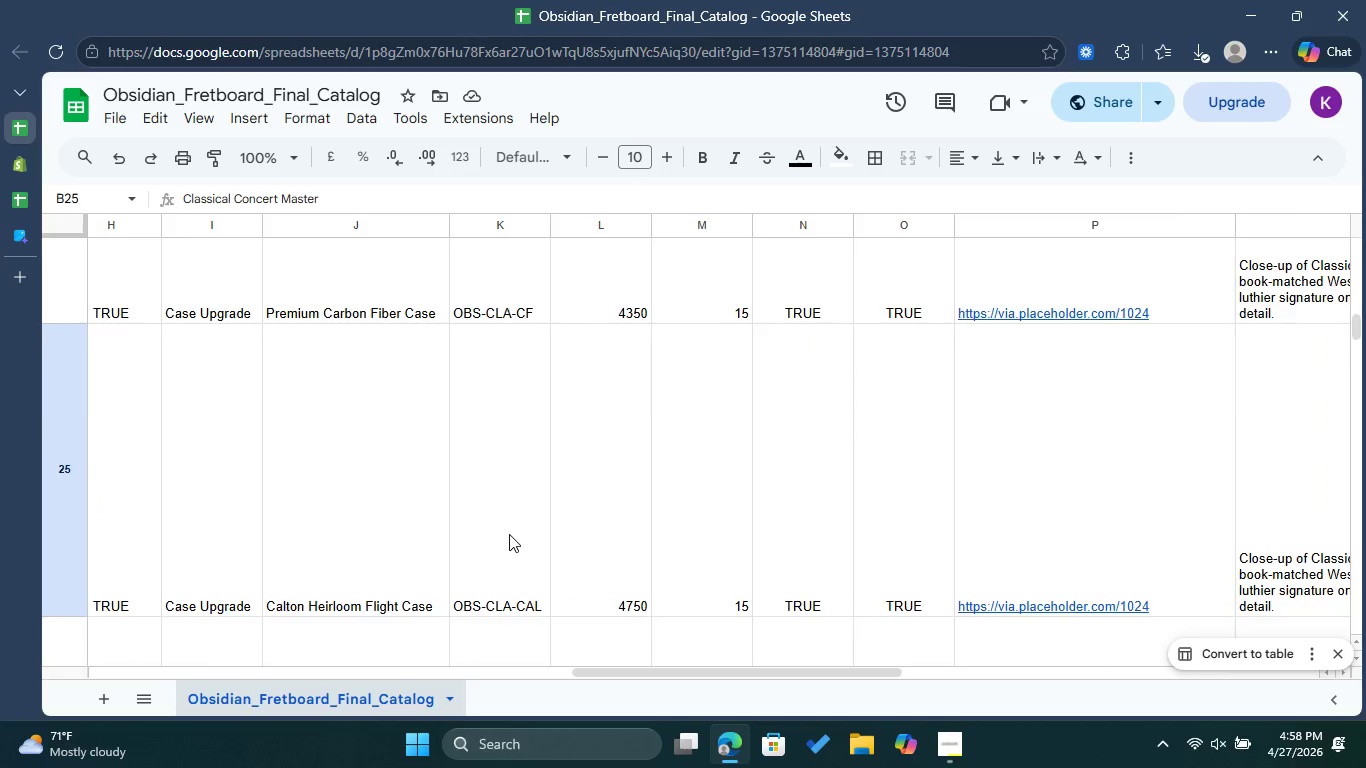 
scroll: coordinate [509, 534], scroll_direction: up, amount: 1.0
 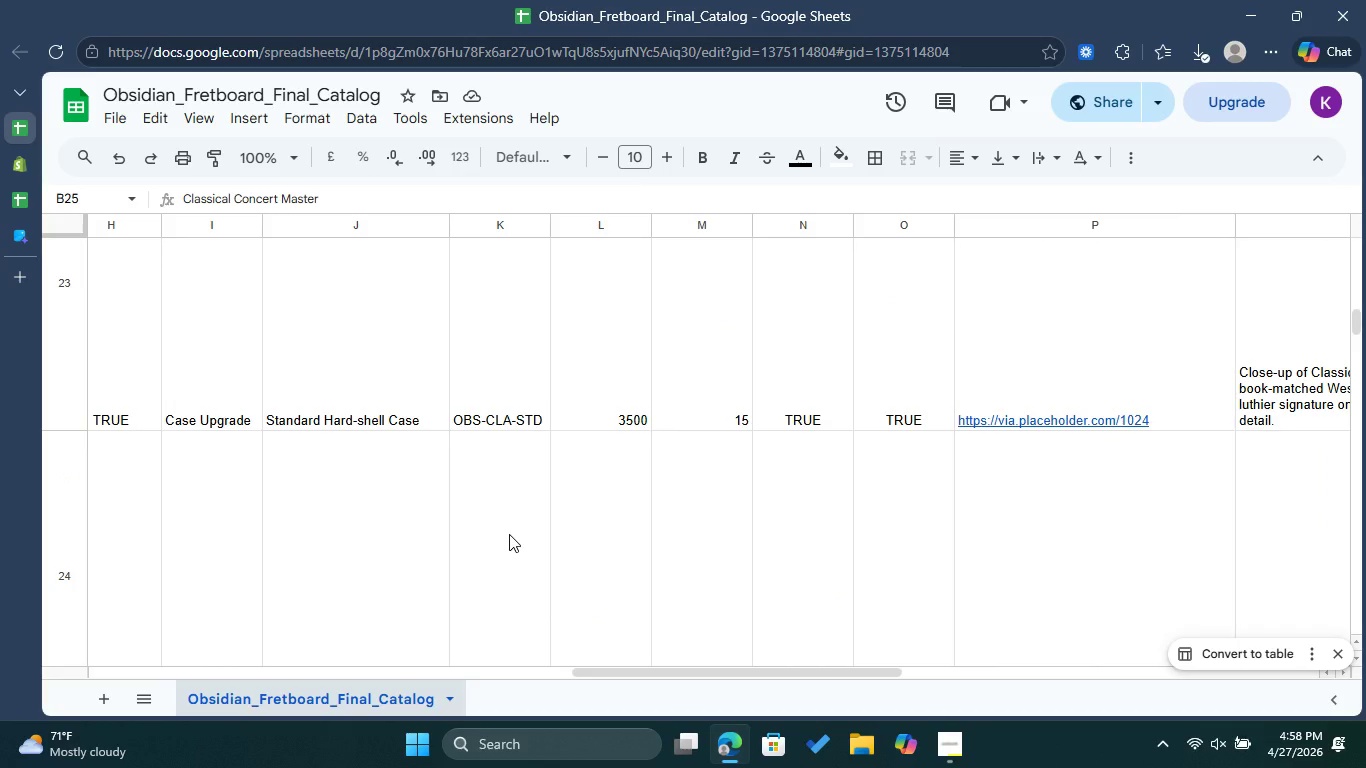 
scroll: coordinate [509, 534], scroll_direction: none, amount: 0.0
 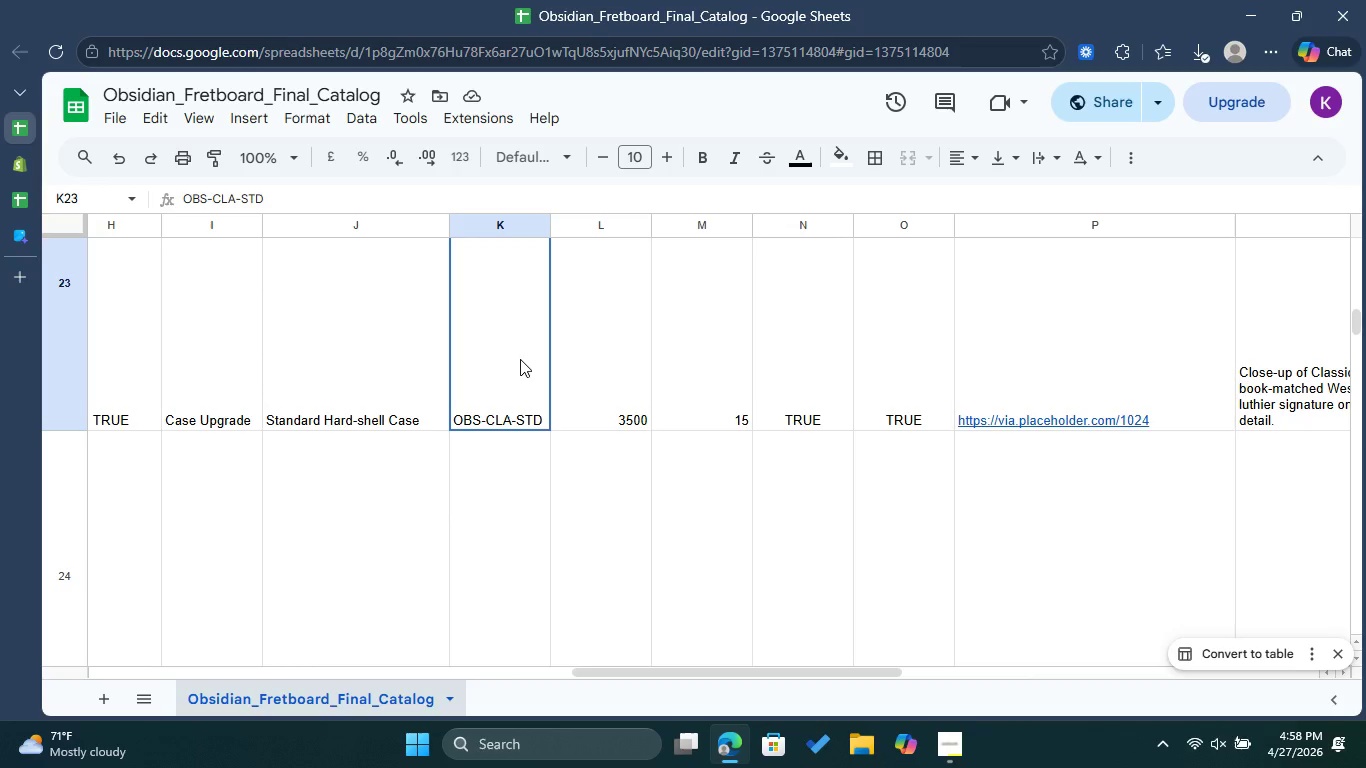 
double_click([520, 359])
 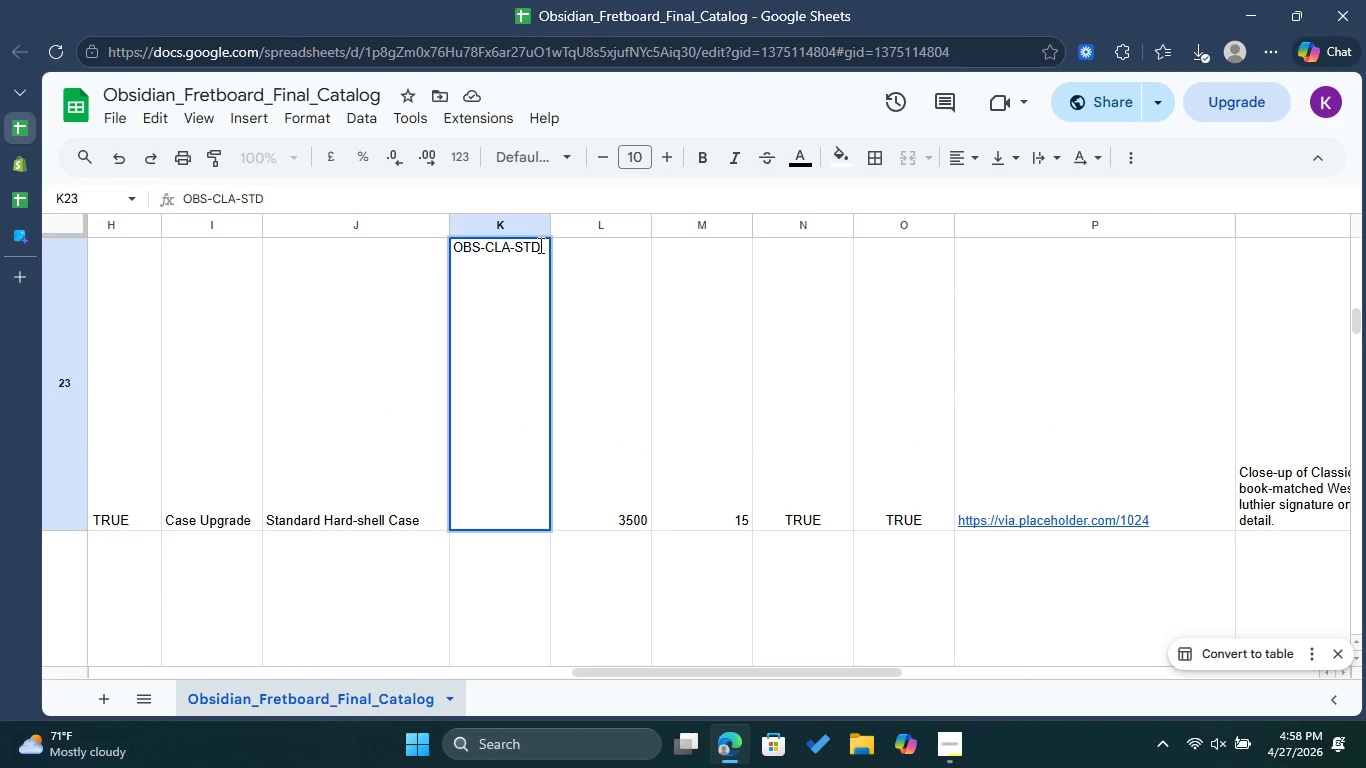 
left_click_drag(start_coordinate=[539, 245], to_coordinate=[454, 243])
 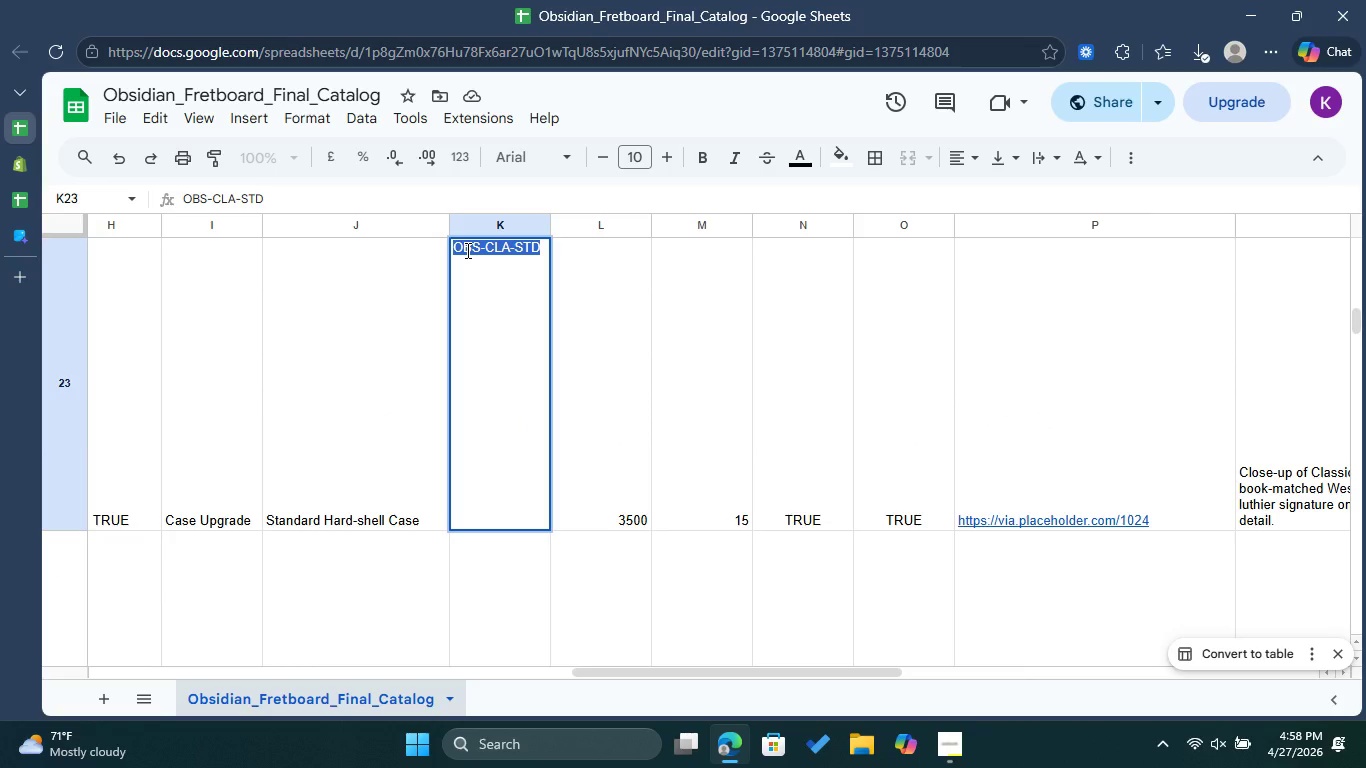 
right_click([466, 250])
 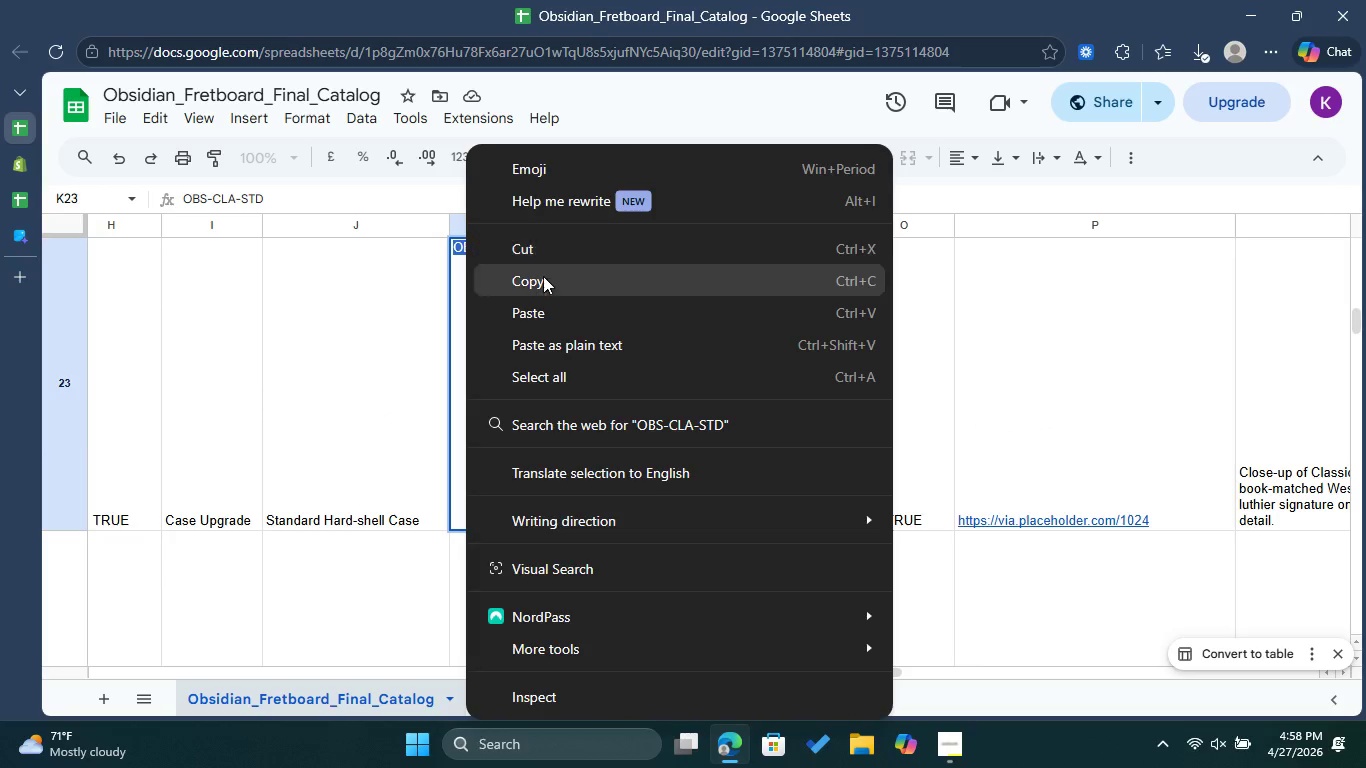 
left_click([545, 284])
 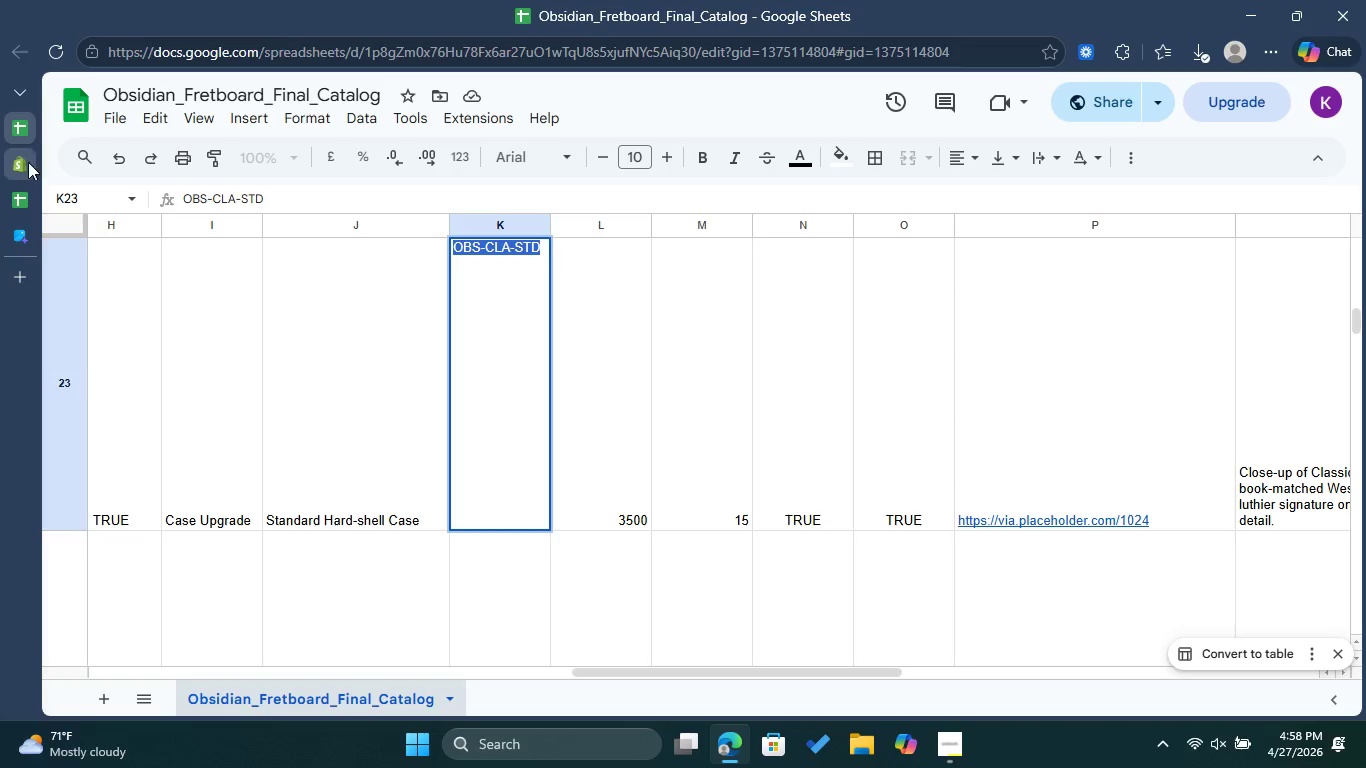 
left_click([28, 162])
 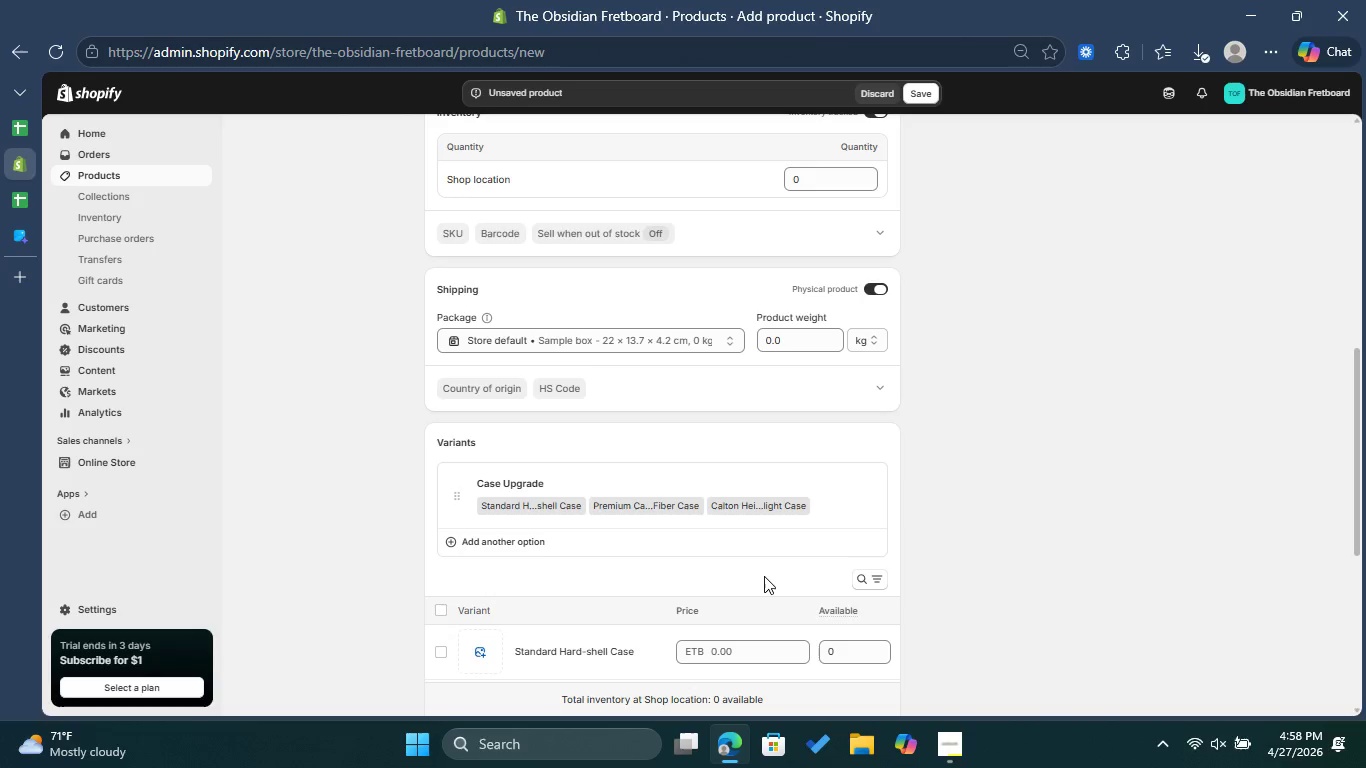 
scroll: coordinate [764, 576], scroll_direction: down, amount: 2.0
 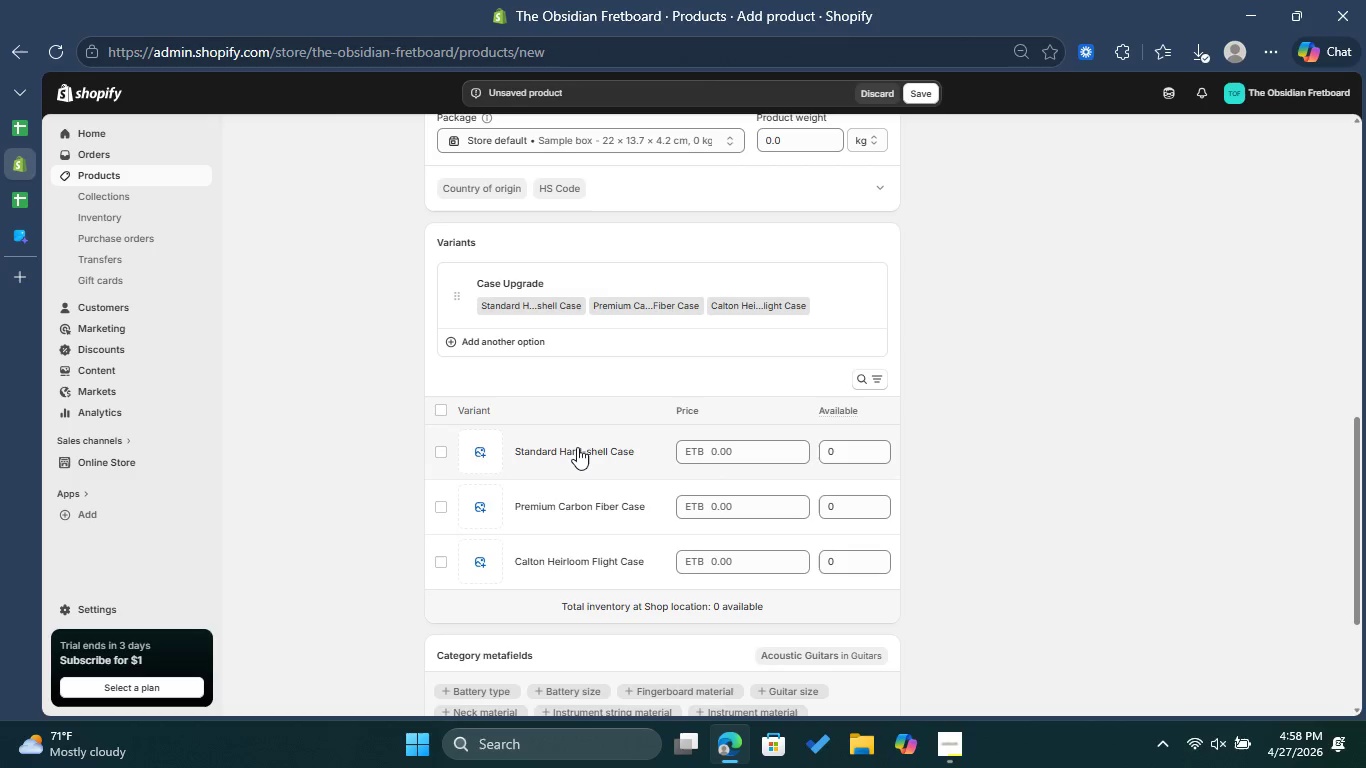 
left_click([580, 445])
 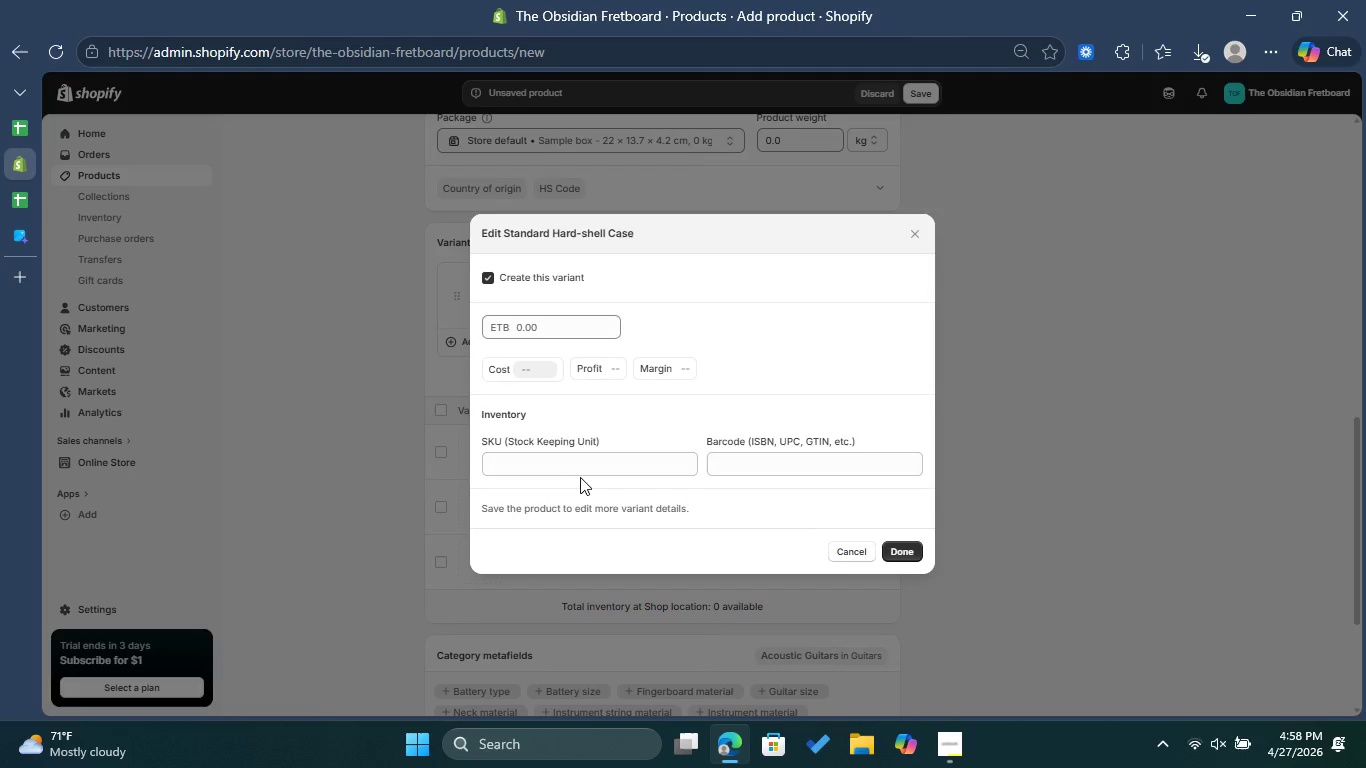 
left_click([587, 465])
 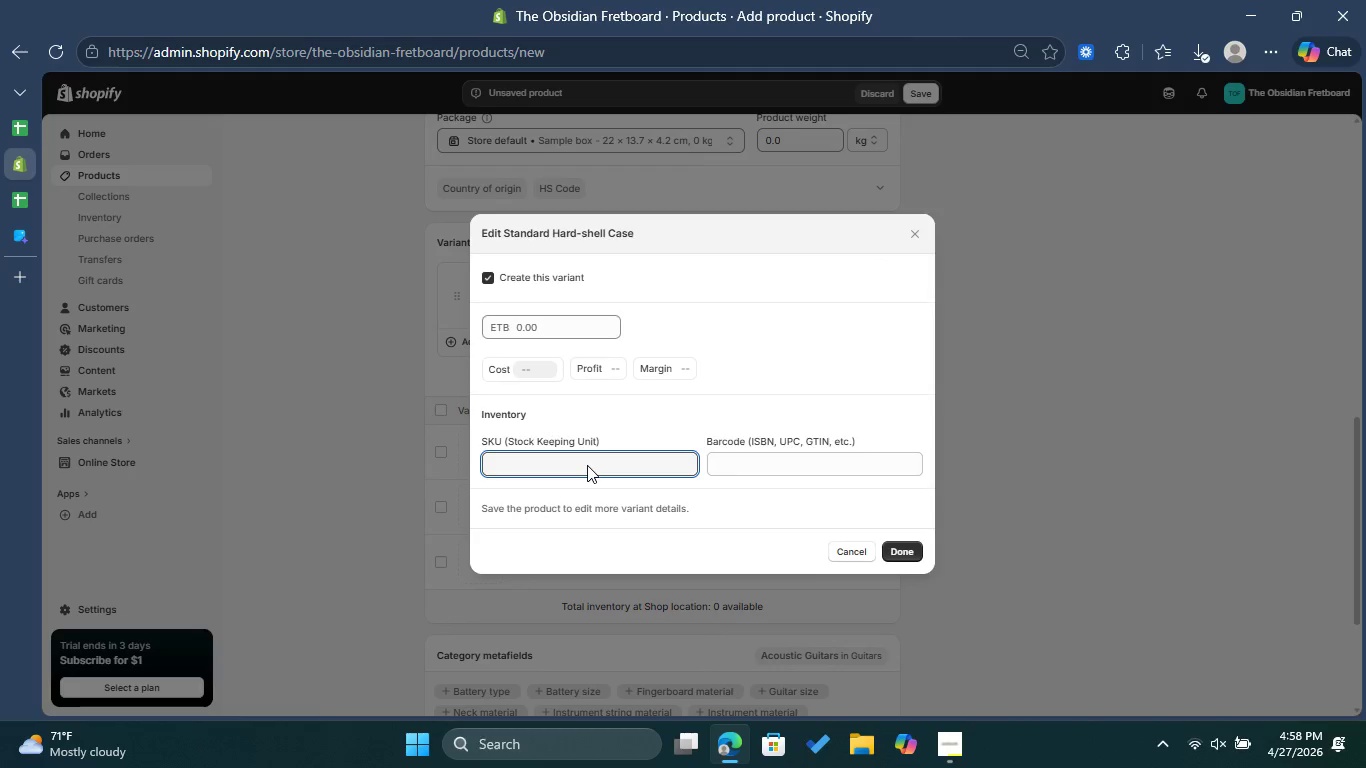 
key(Control+V)
 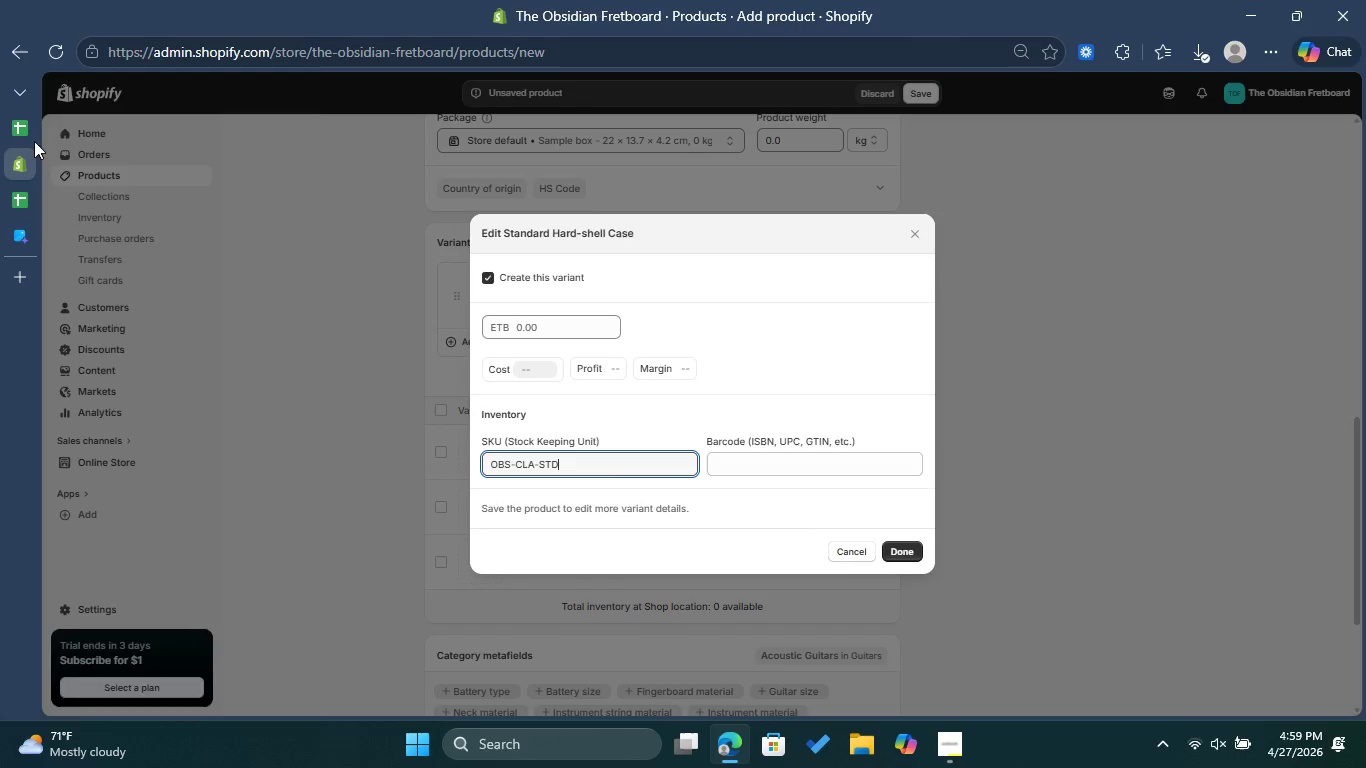 
left_click([19, 126])
 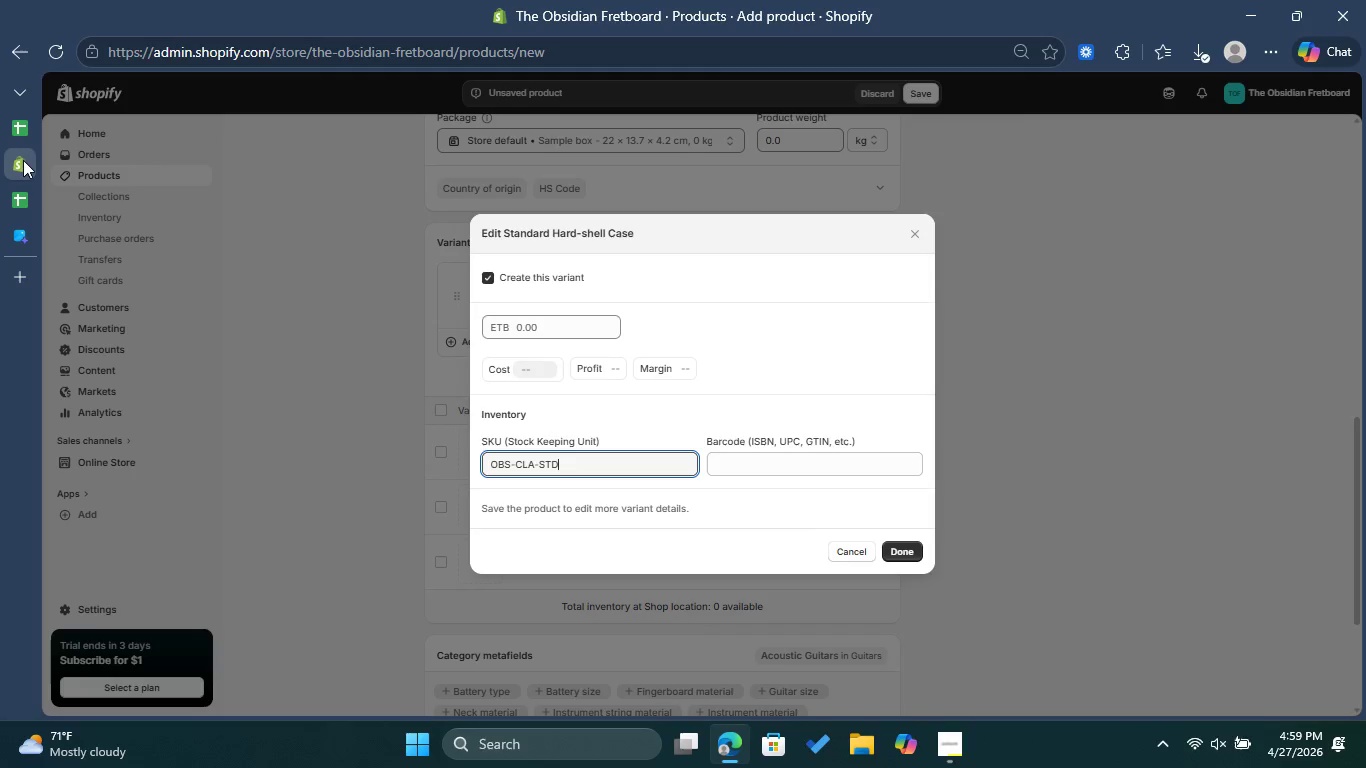 
left_click([547, 329])
 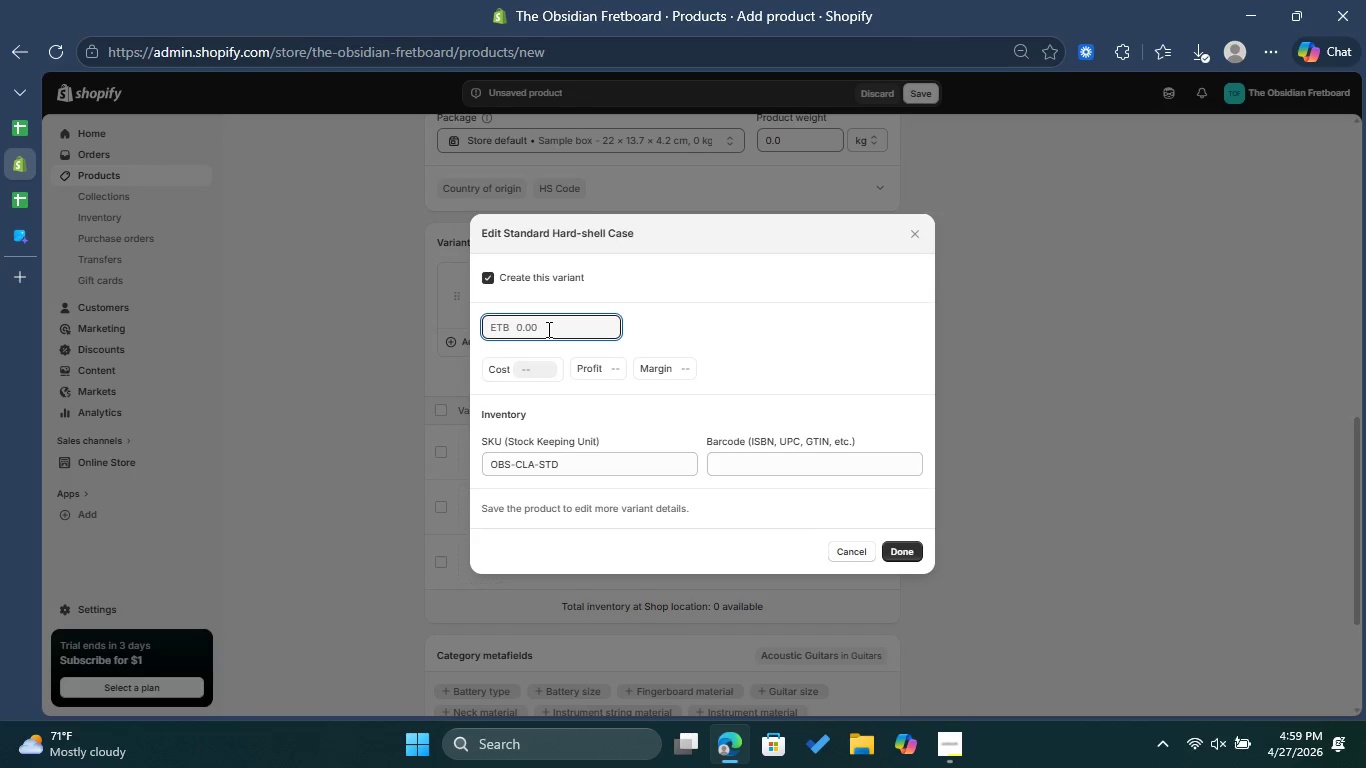 
type(3500)
 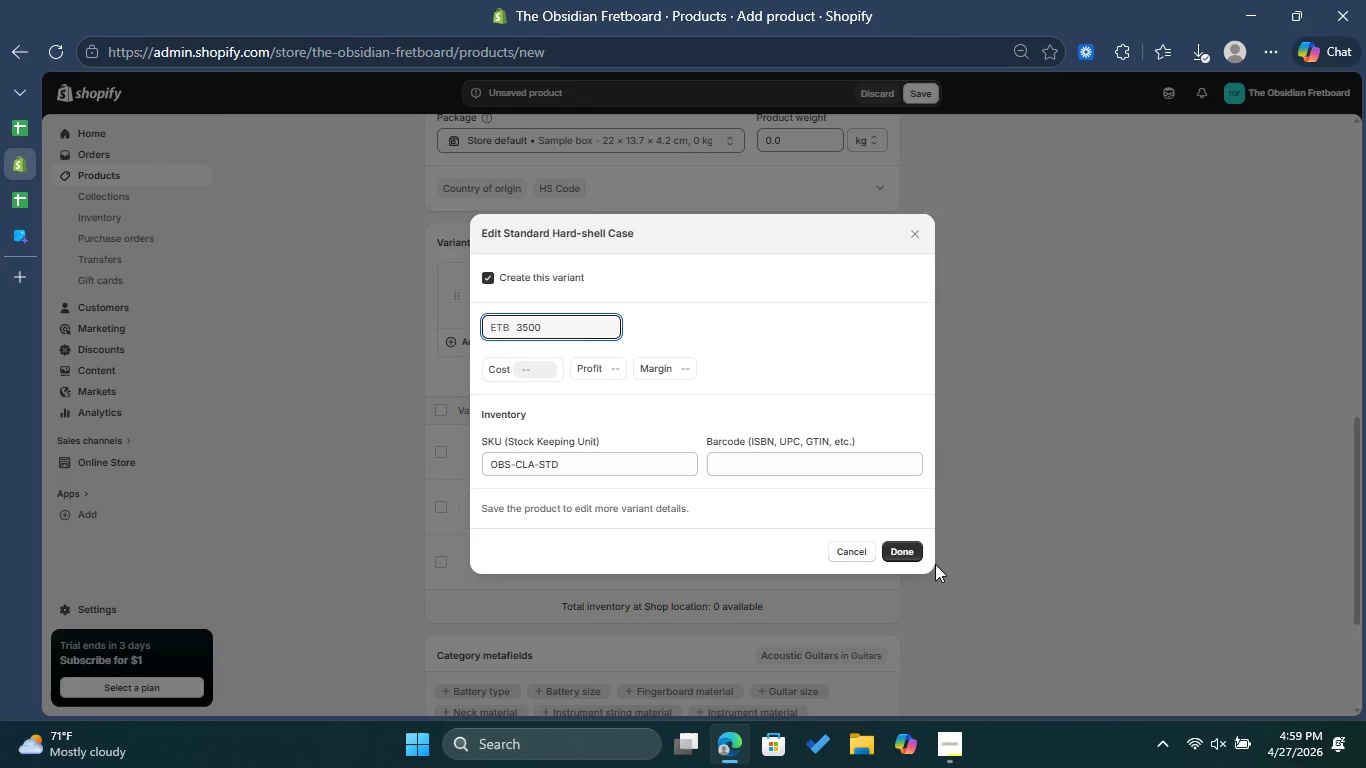 
left_click([907, 553])
 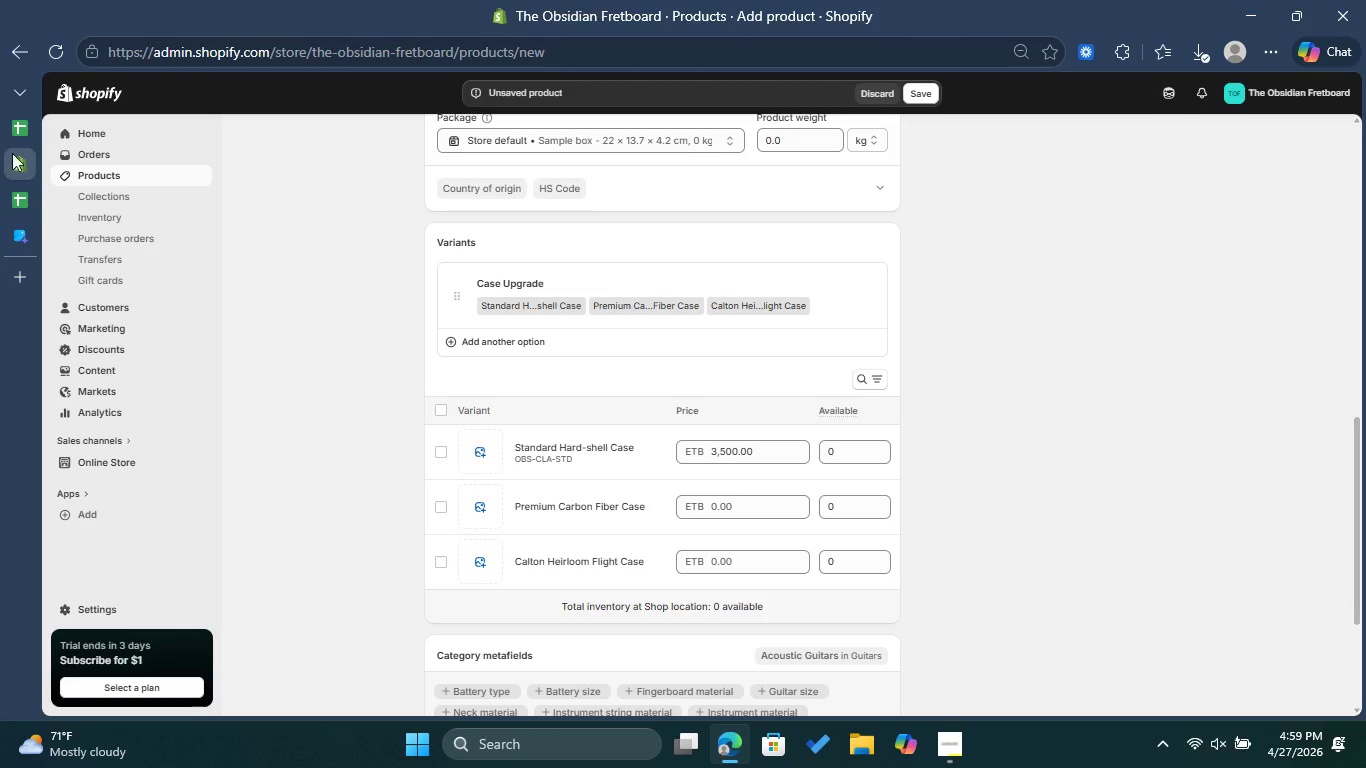 
left_click([15, 131])
 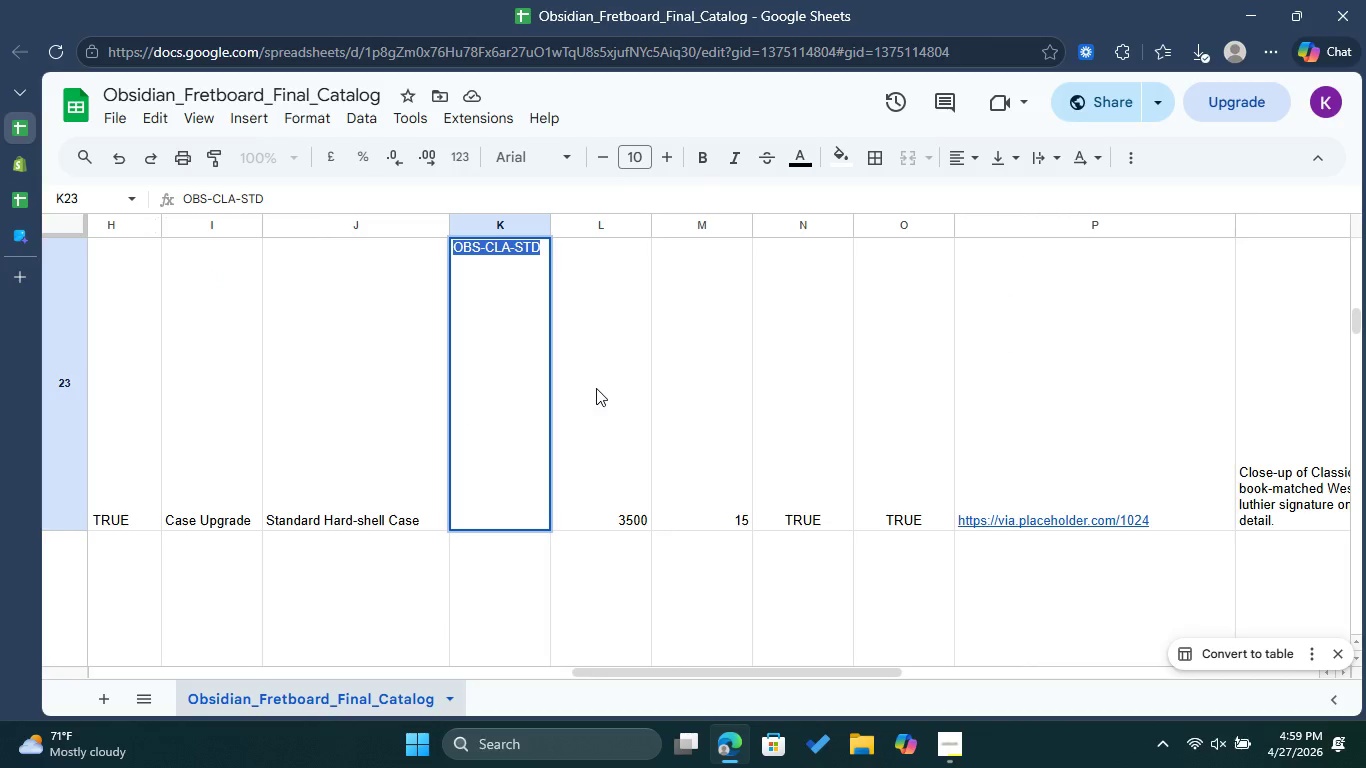 
left_click([599, 388])
 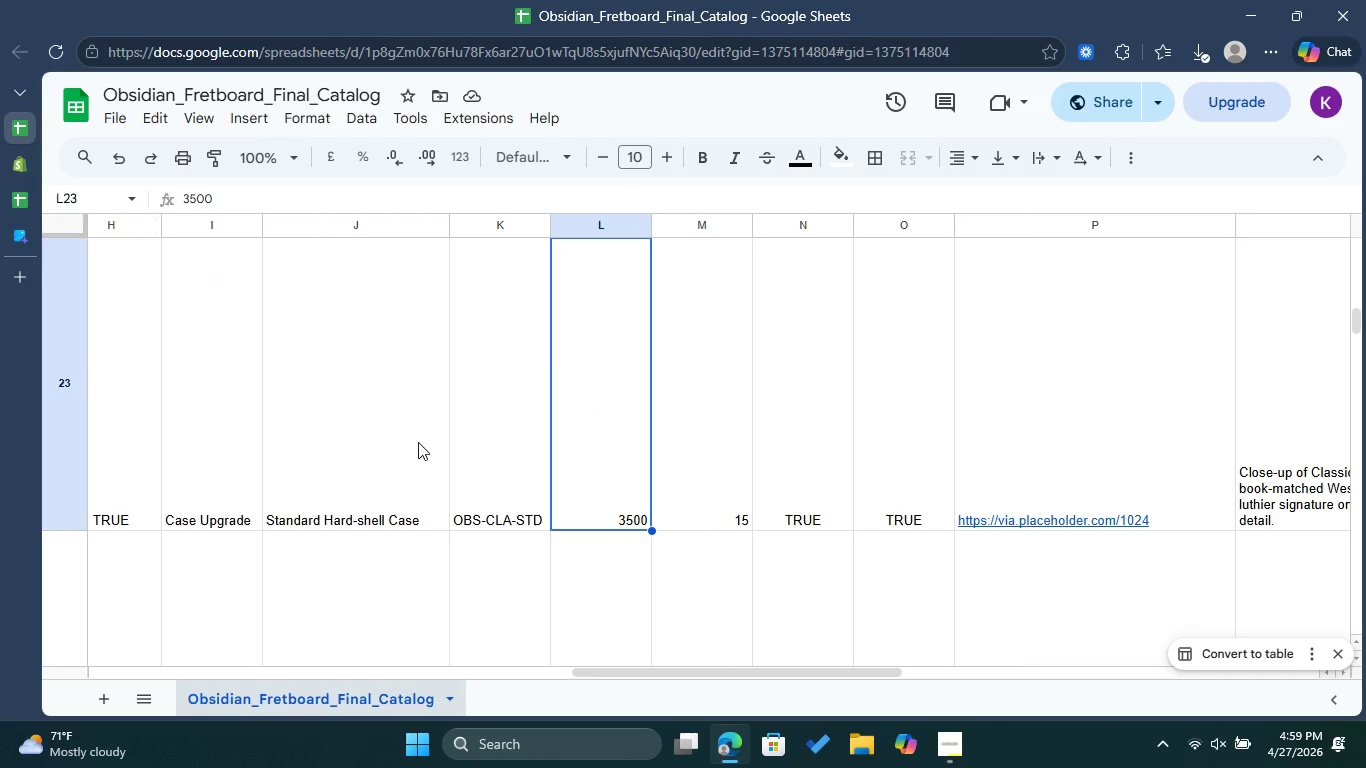 
scroll: coordinate [418, 442], scroll_direction: down, amount: 3.0
 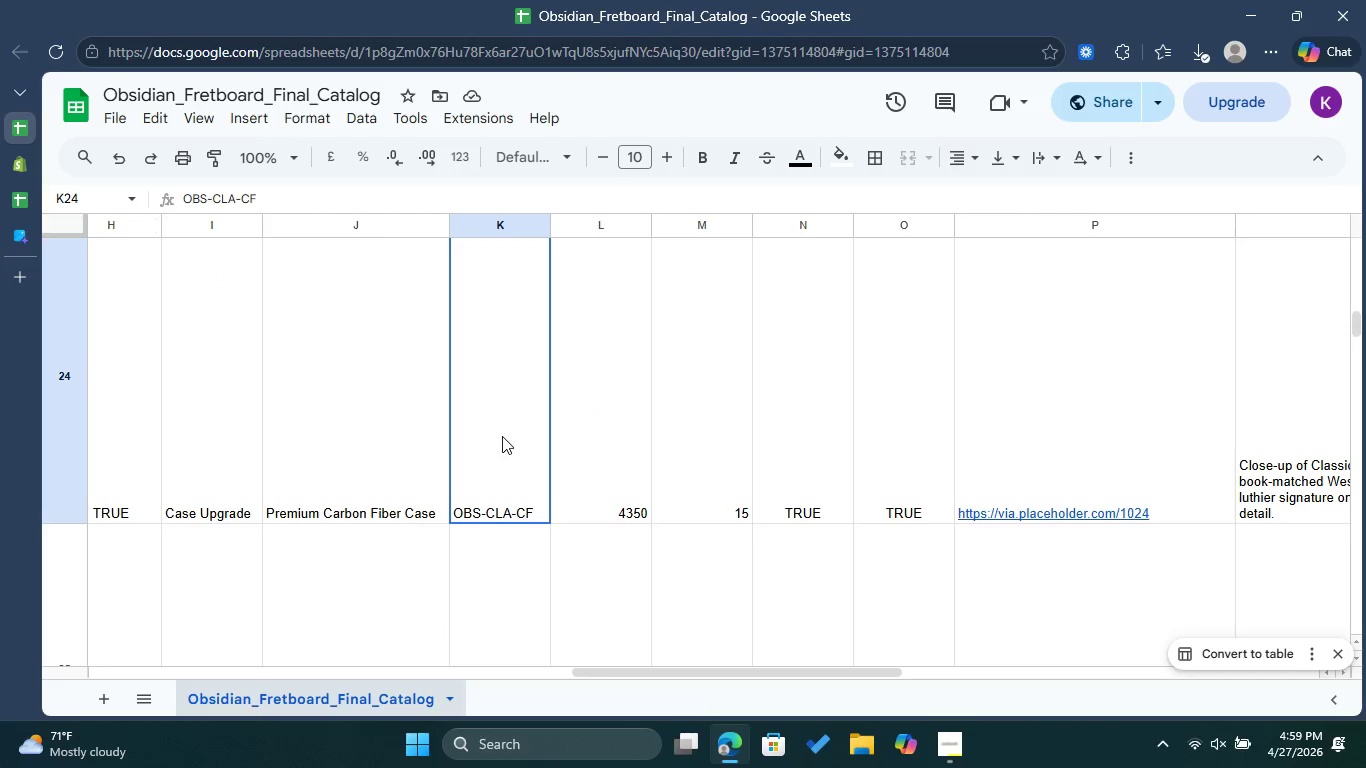 
double_click([502, 436])
 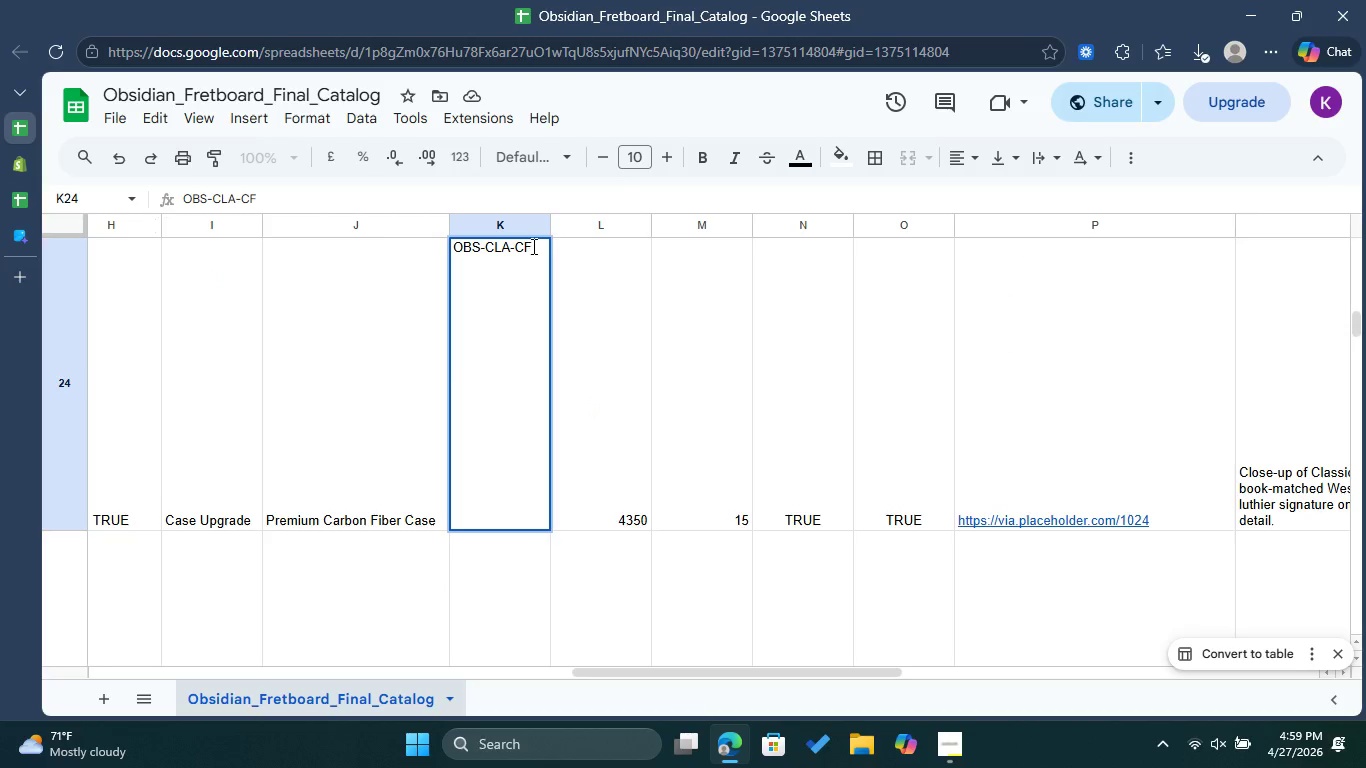 
left_click_drag(start_coordinate=[532, 246], to_coordinate=[458, 251])
 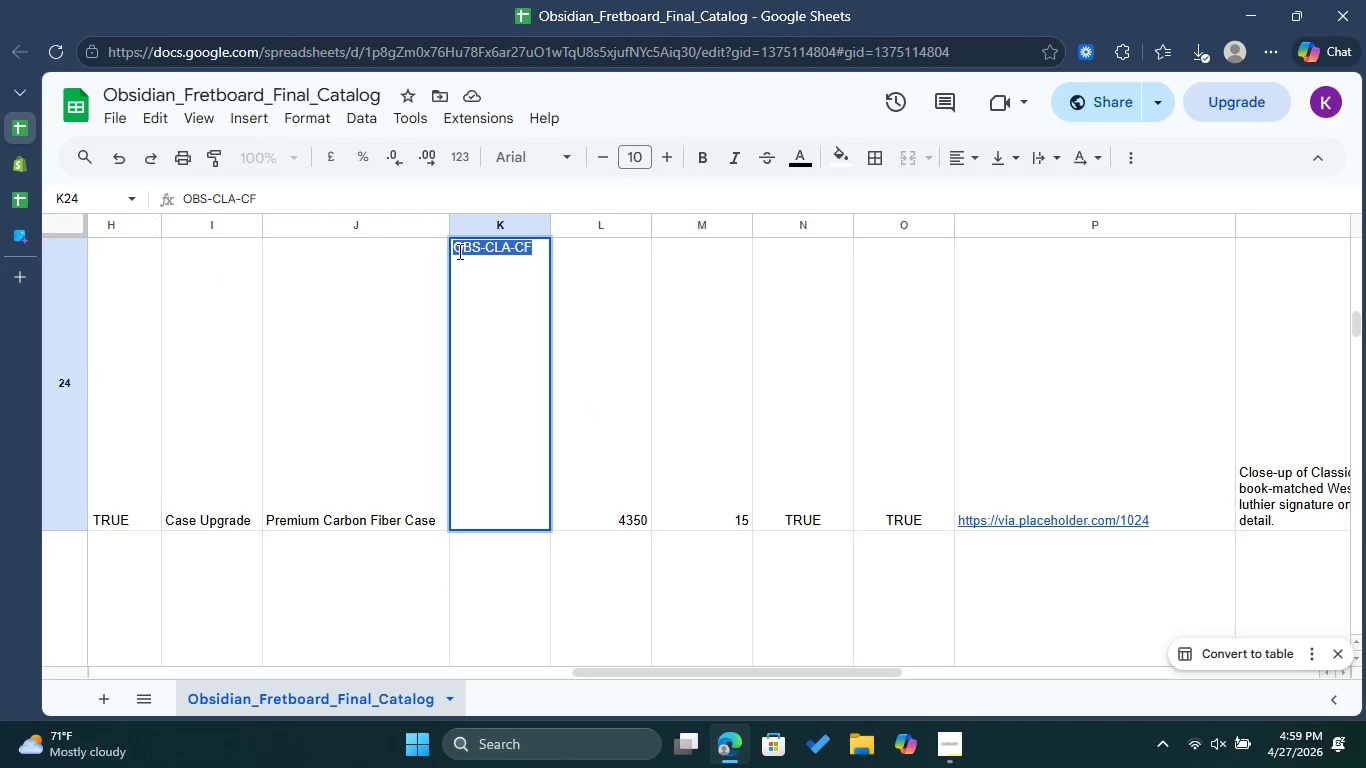 
right_click([458, 251])
 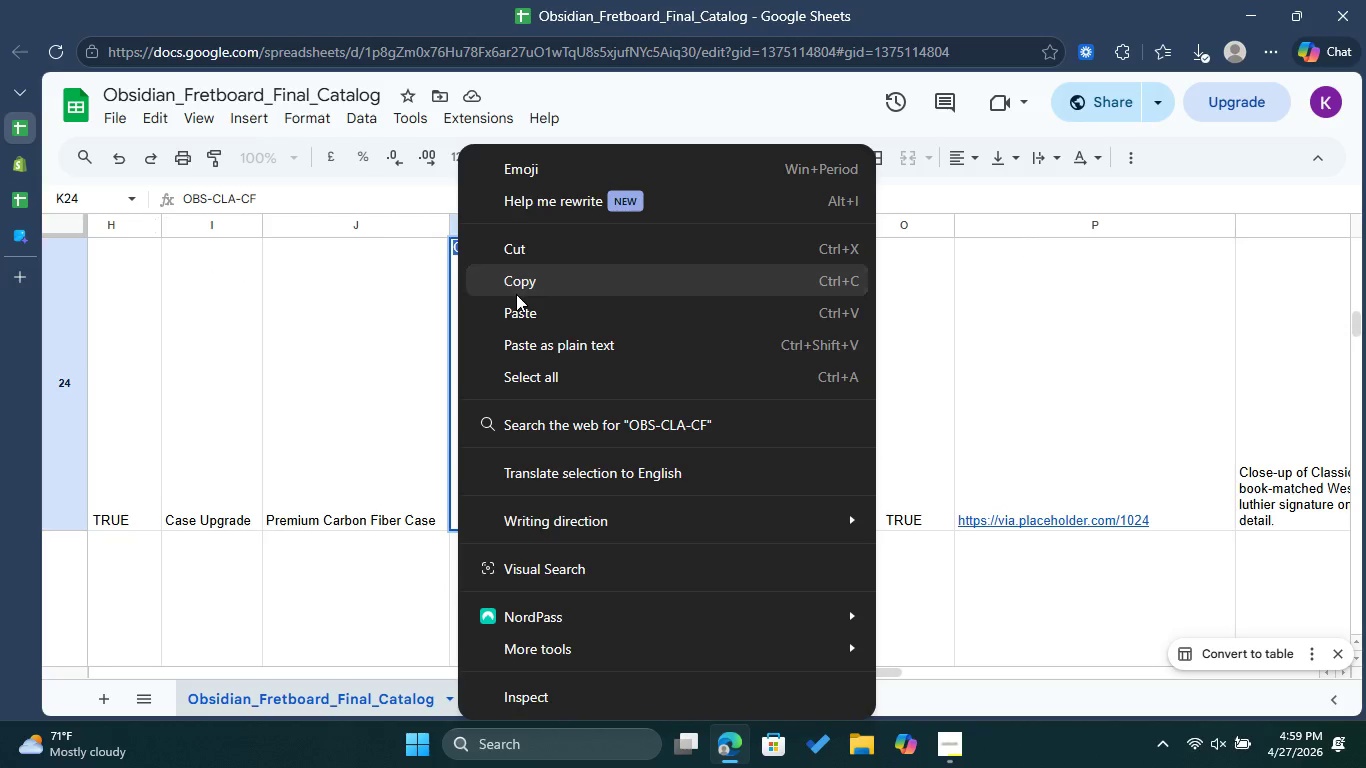 
left_click([516, 294])
 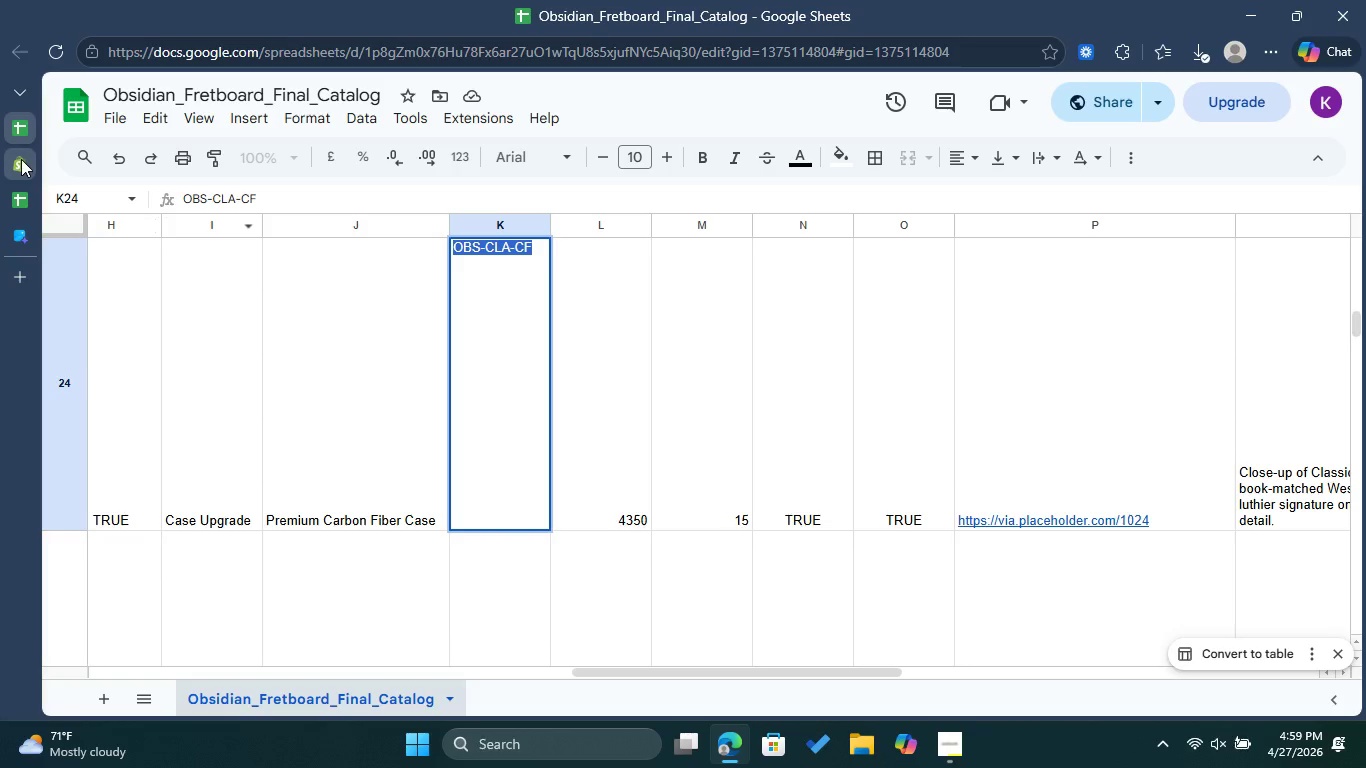 
left_click([21, 159])
 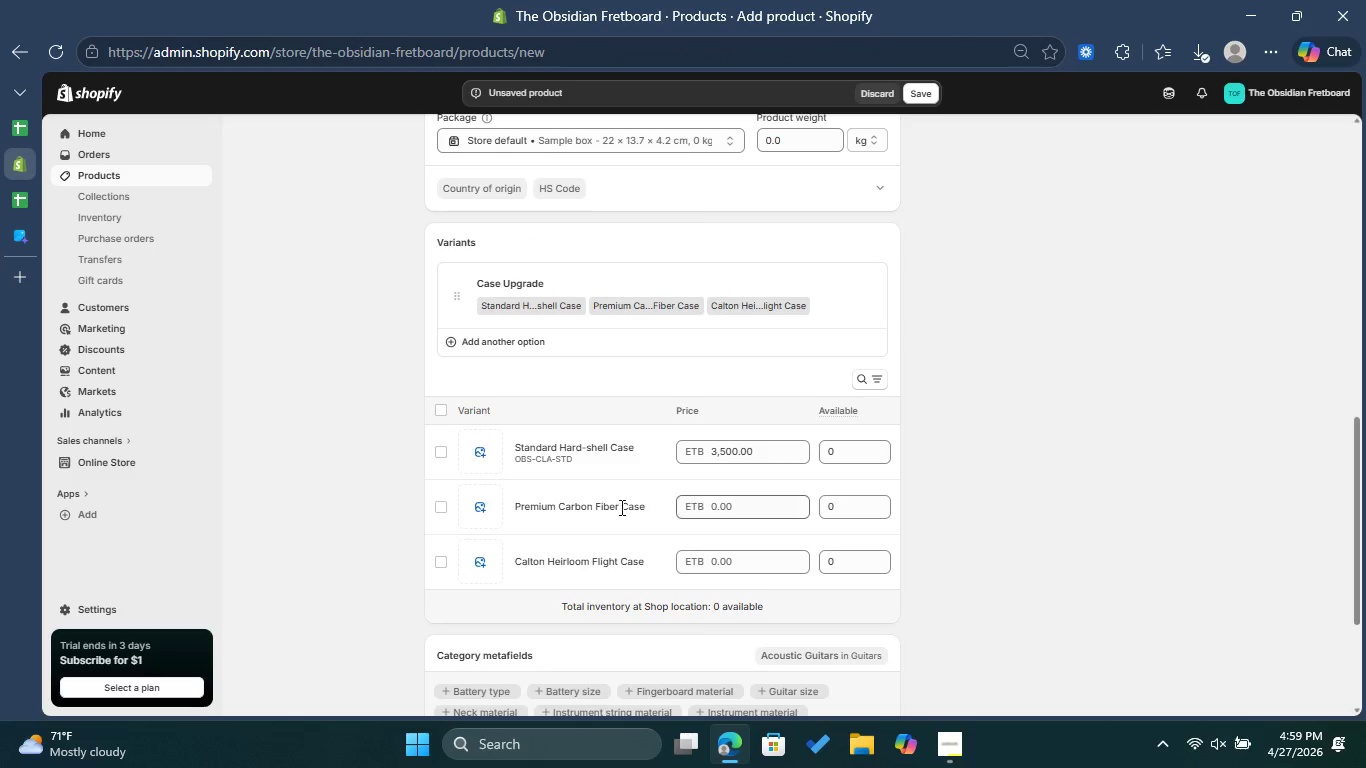 
left_click([611, 507])
 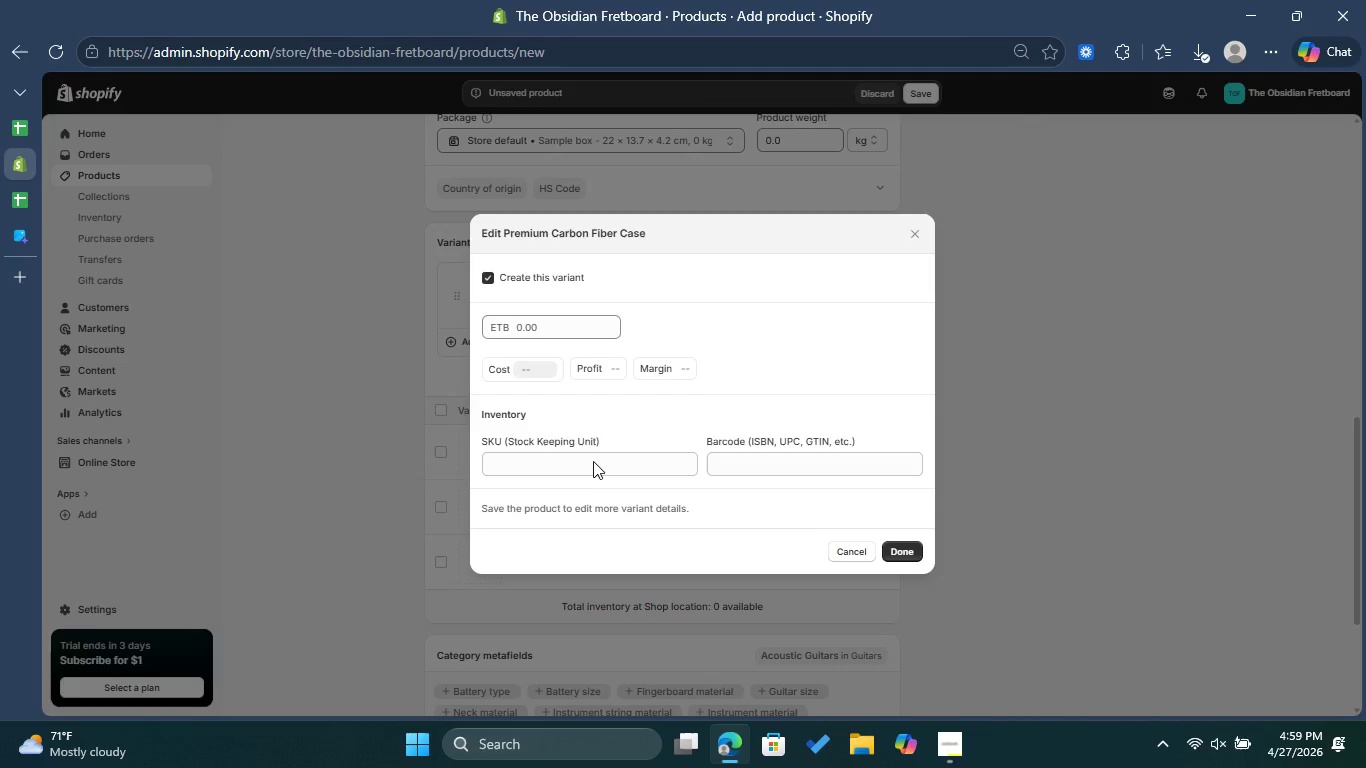 
left_click([593, 458])
 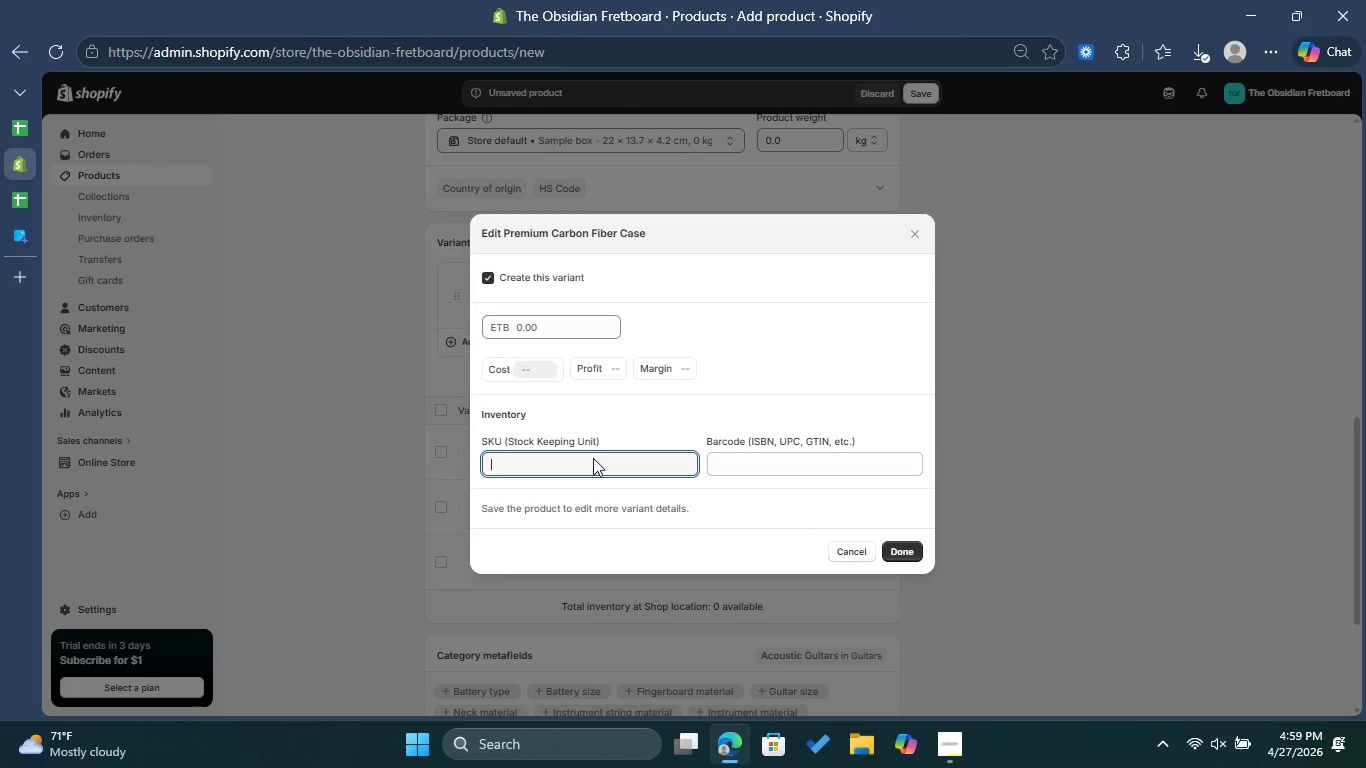 
key(Control+V)
 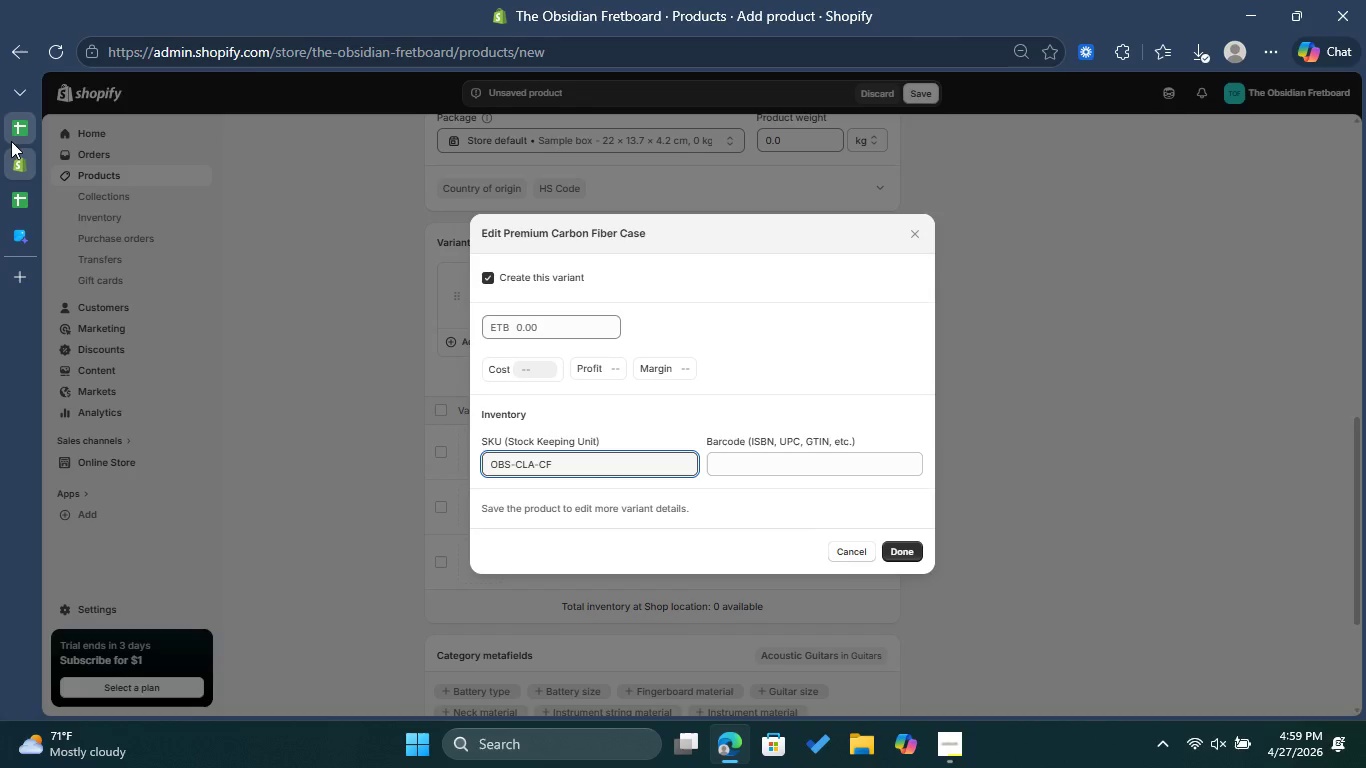 
left_click([15, 135])
 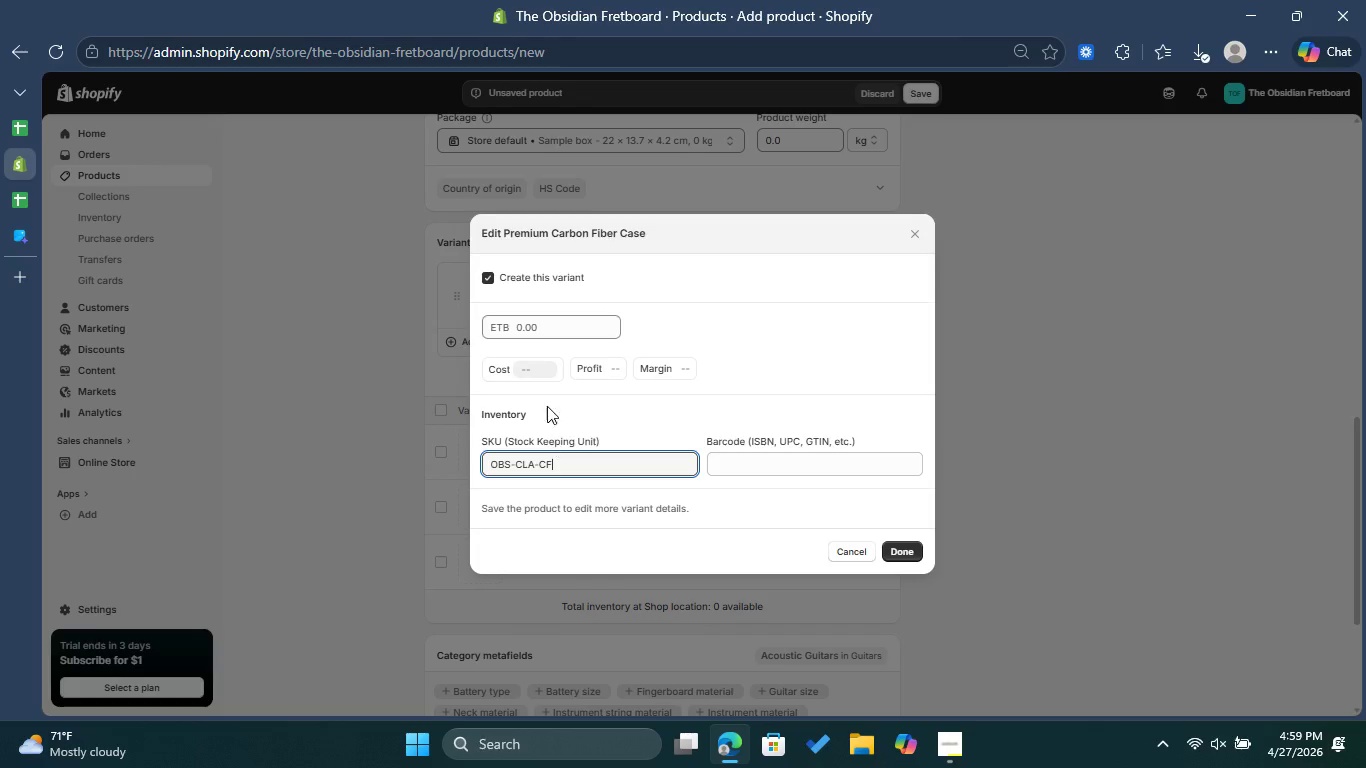 
left_click([542, 325])
 